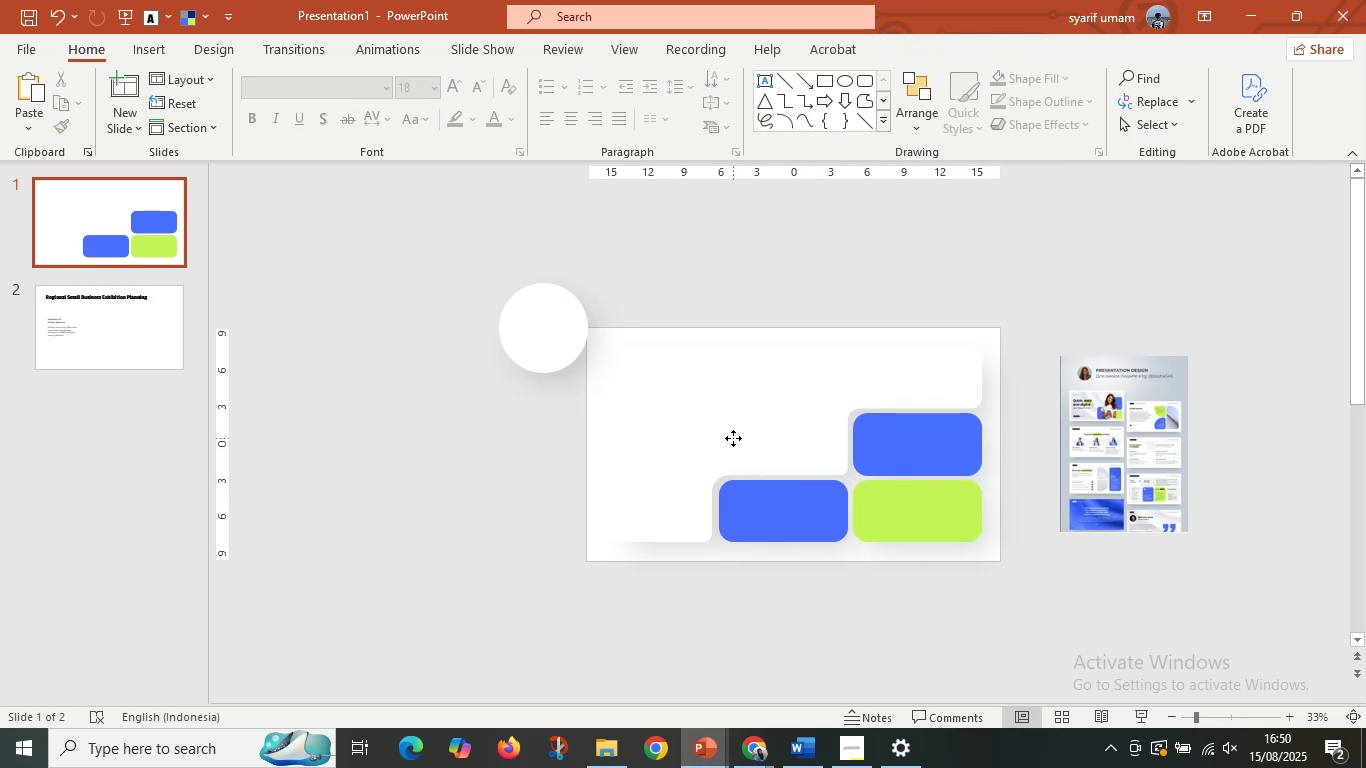 
left_click([733, 438])
 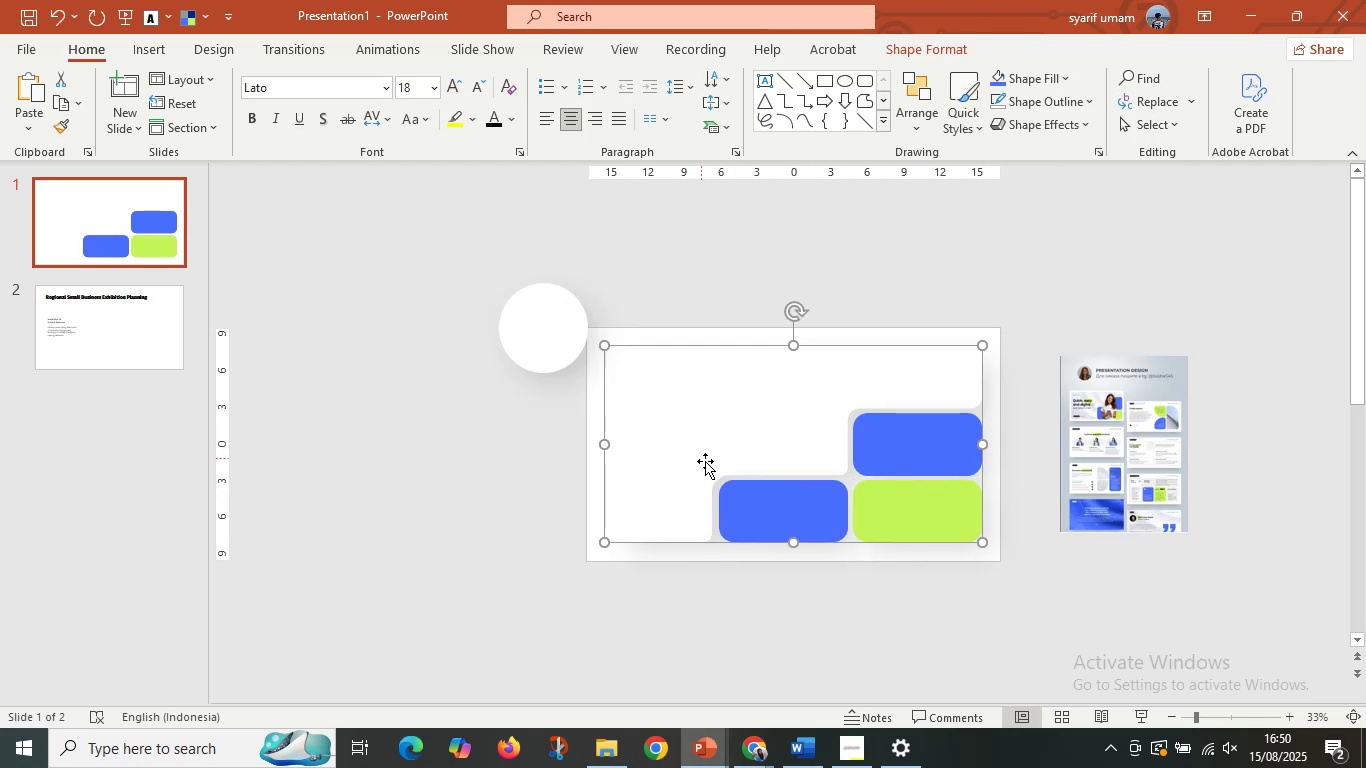 
hold_key(key=ControlLeft, duration=0.36)
scroll: coordinate [732, 461], scroll_direction: up, amount: 2.0
 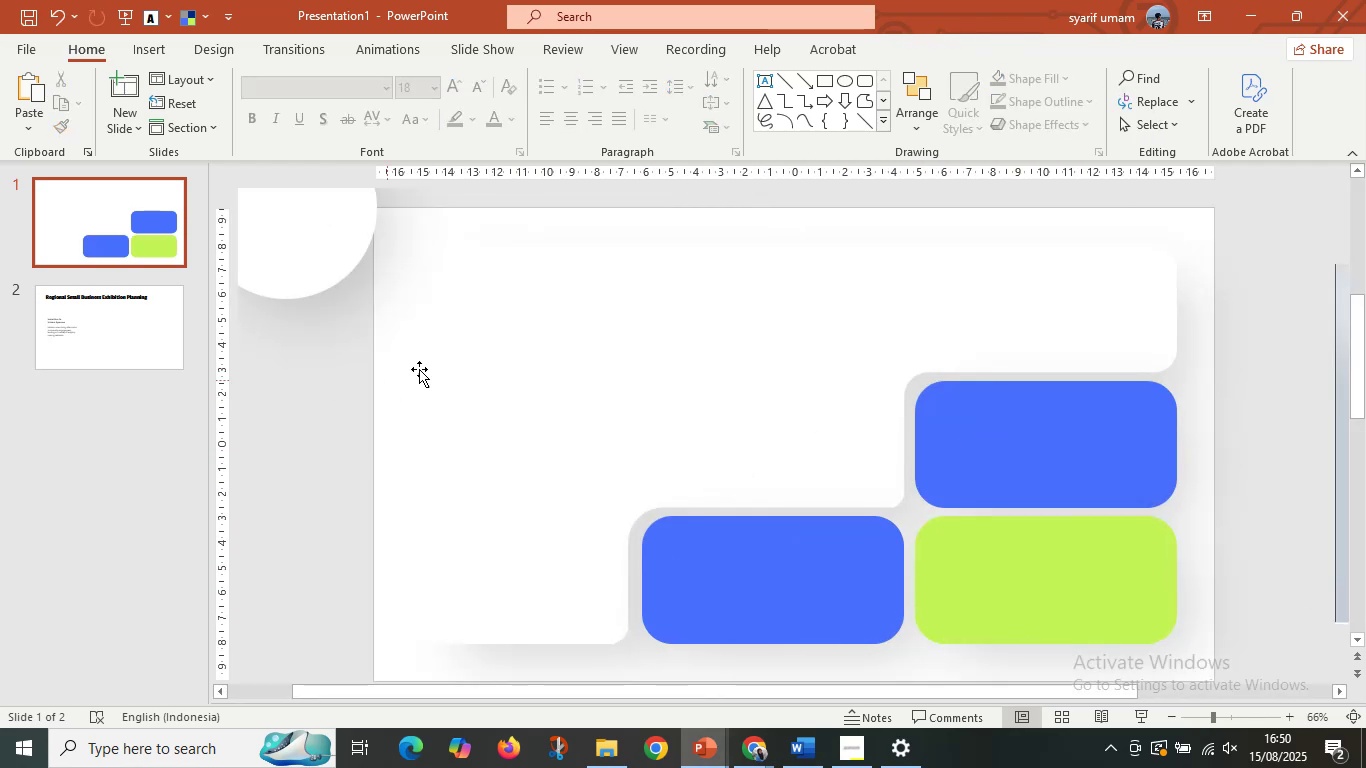 
double_click([481, 360])
 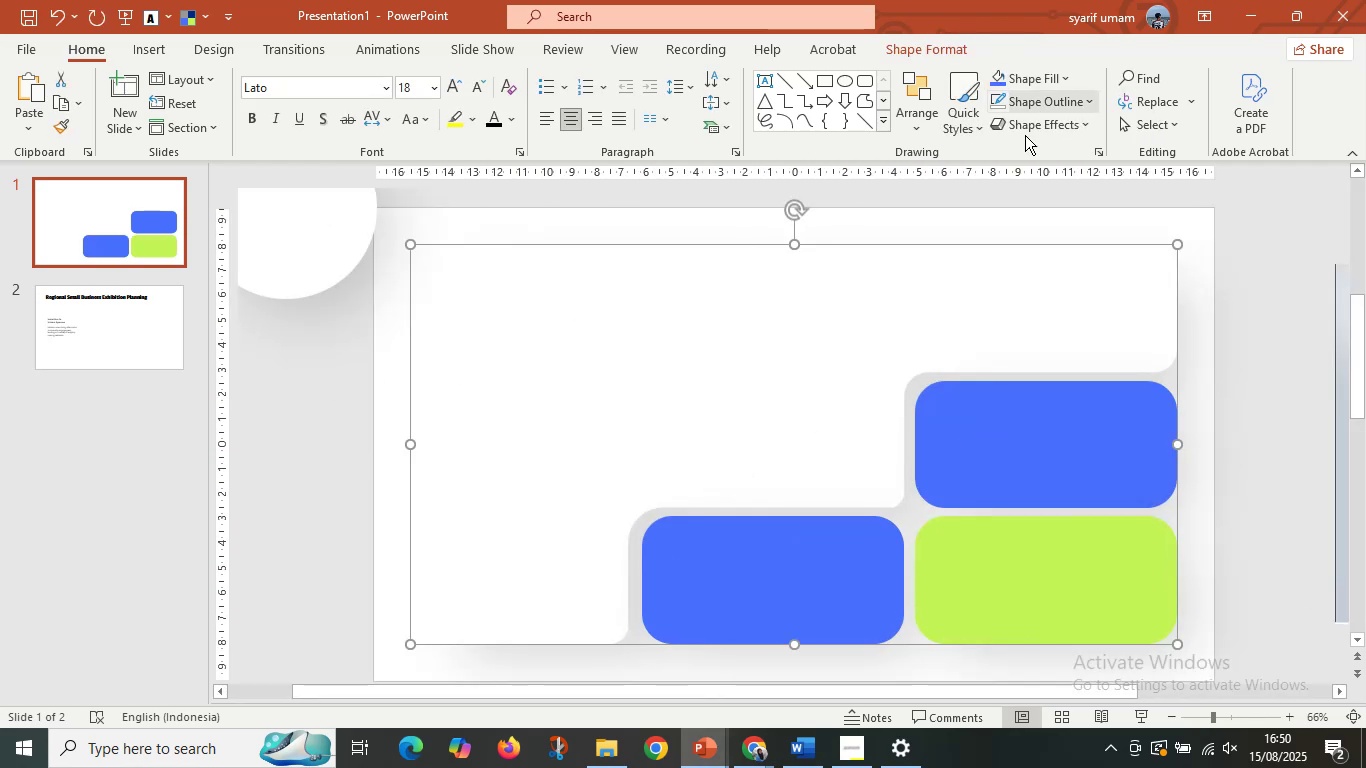 
hold_key(key=ControlLeft, duration=0.31)
scroll: coordinate [394, 360], scroll_direction: down, amount: 2.0
 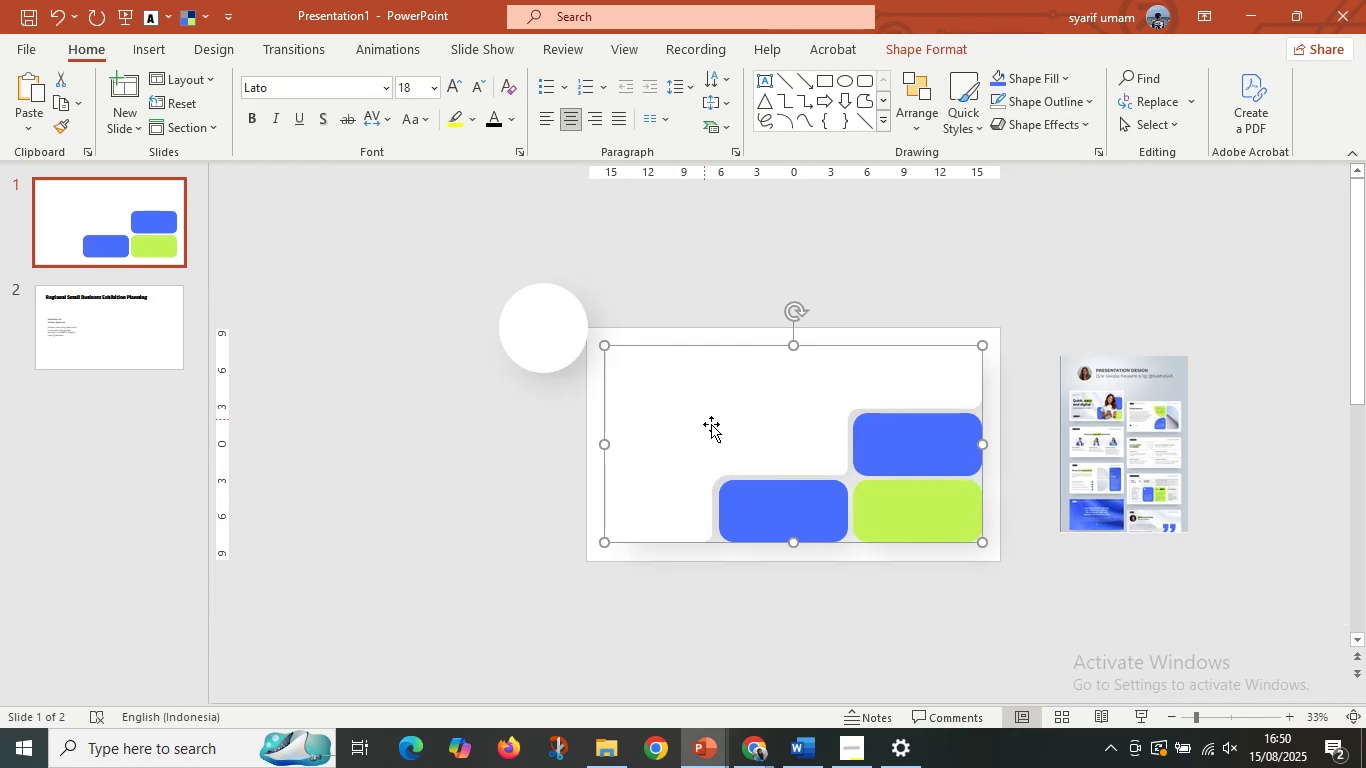 
left_click([712, 424])
 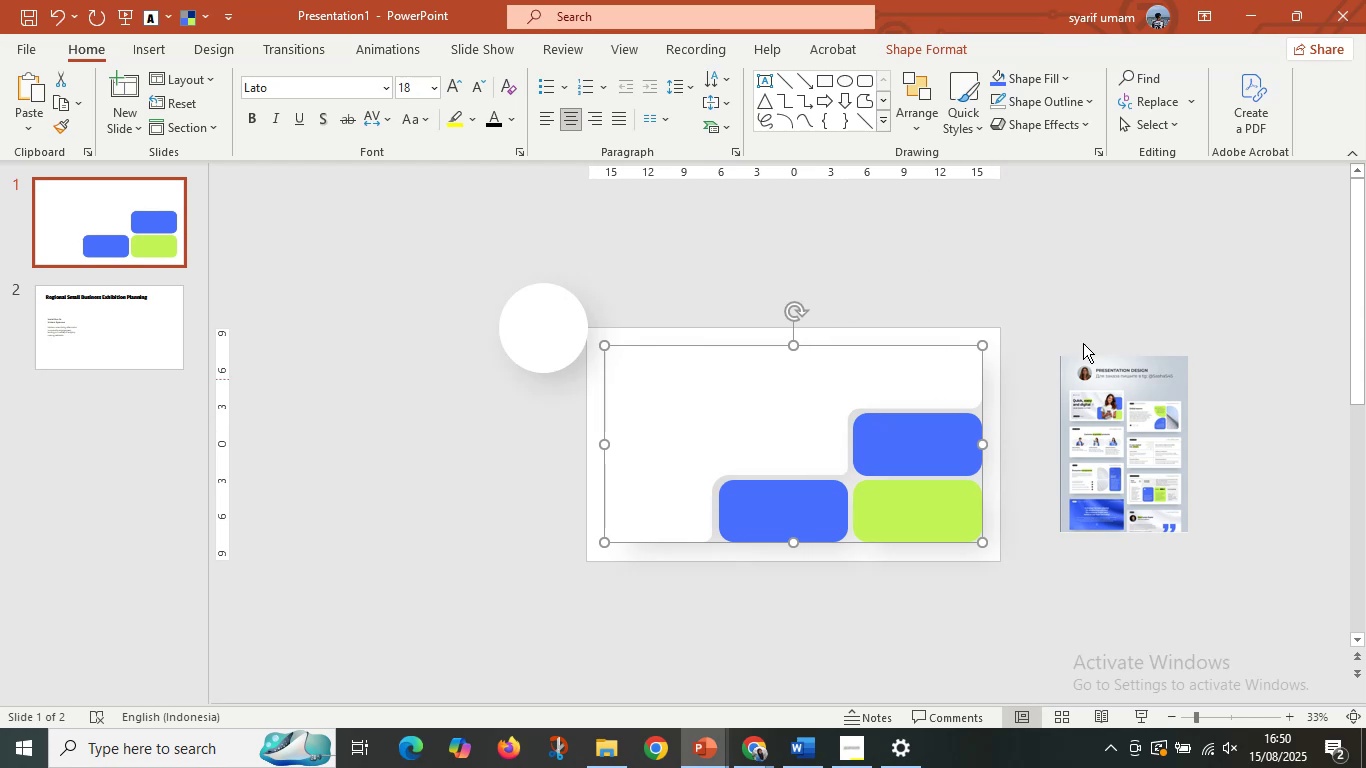 
left_click([1095, 333])
 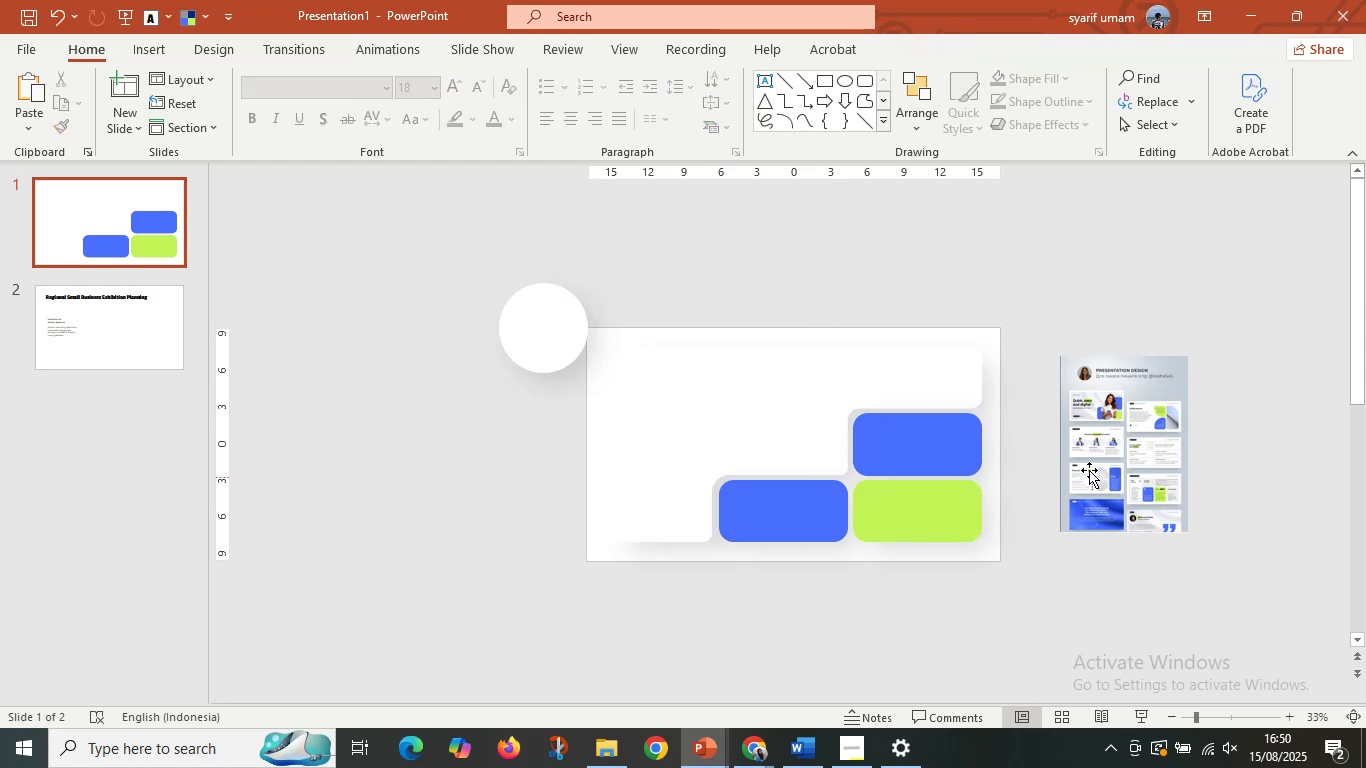 
left_click([1089, 470])
 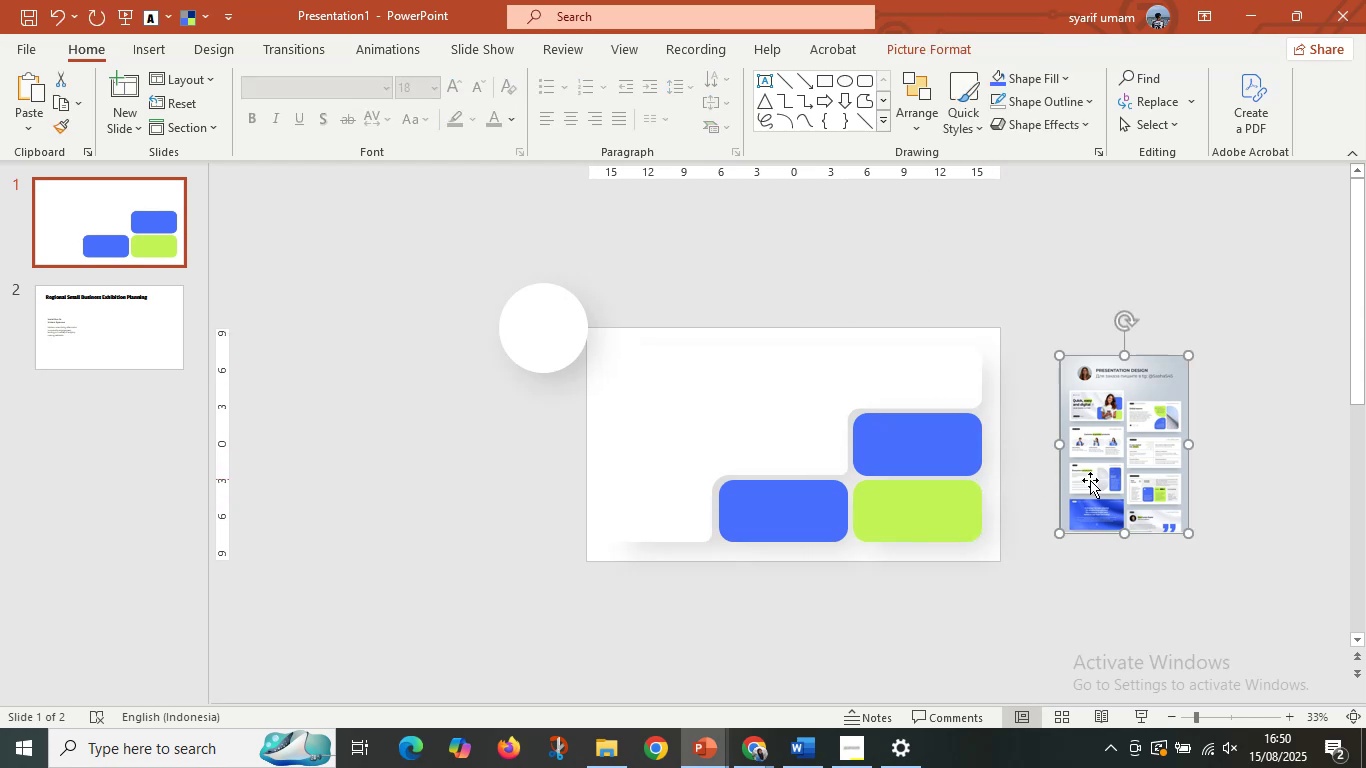 
hold_key(key=ControlLeft, duration=0.31)
scroll: coordinate [1090, 480], scroll_direction: up, amount: 2.0
 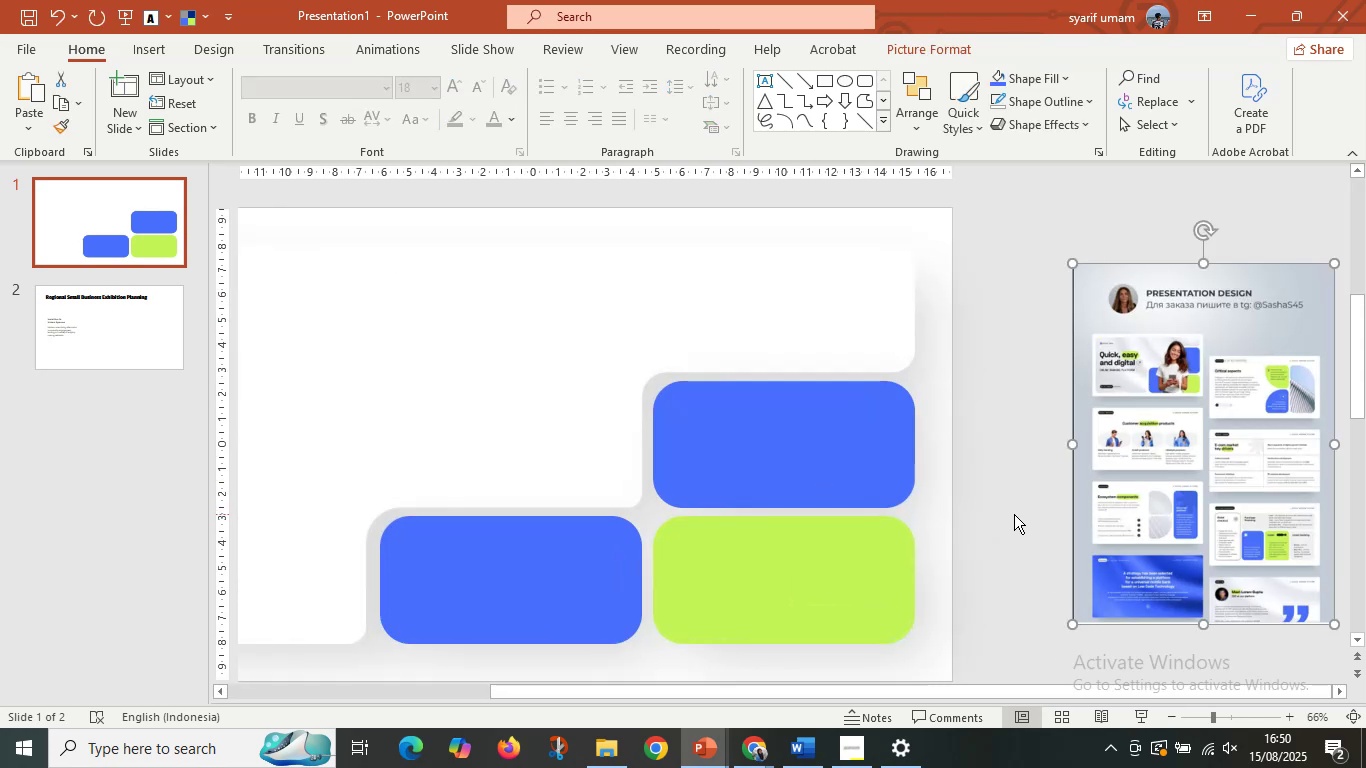 
wait(7.58)
 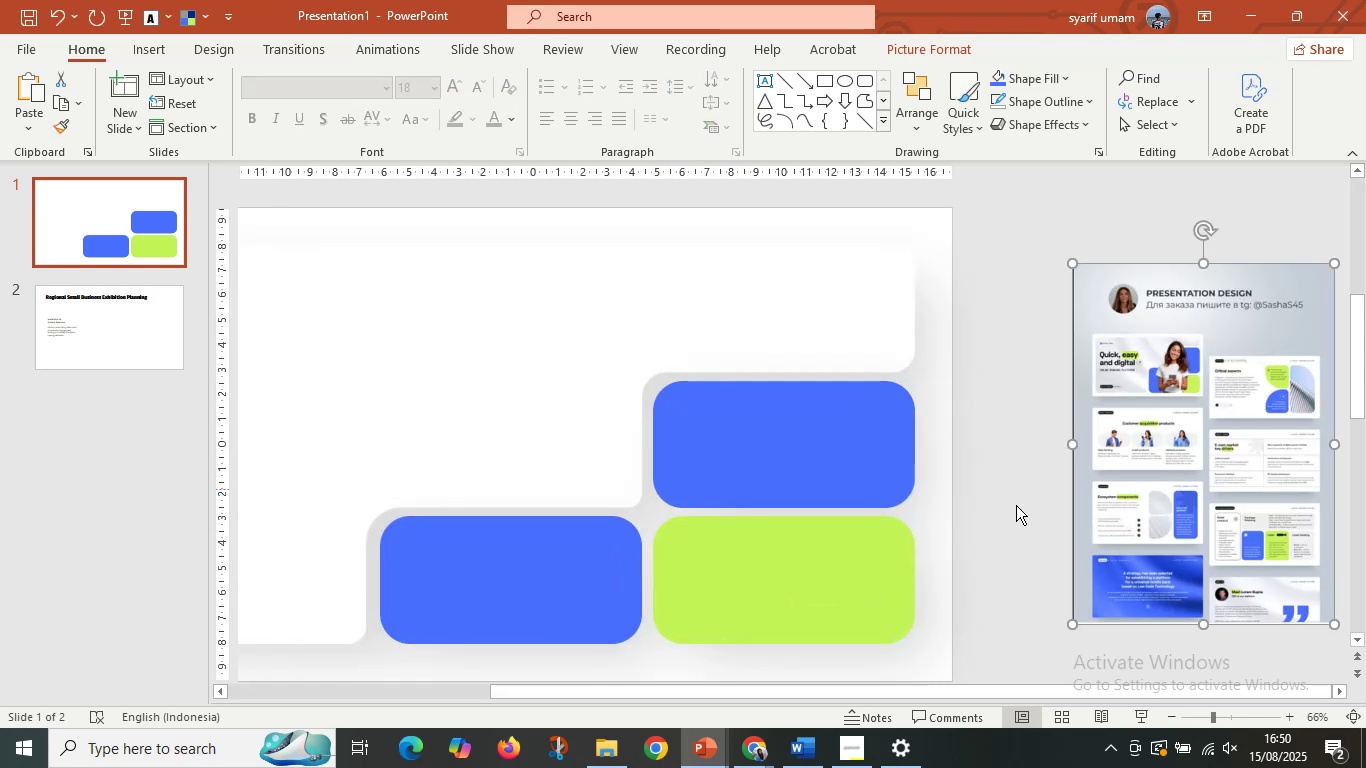 
double_click([1071, 422])
 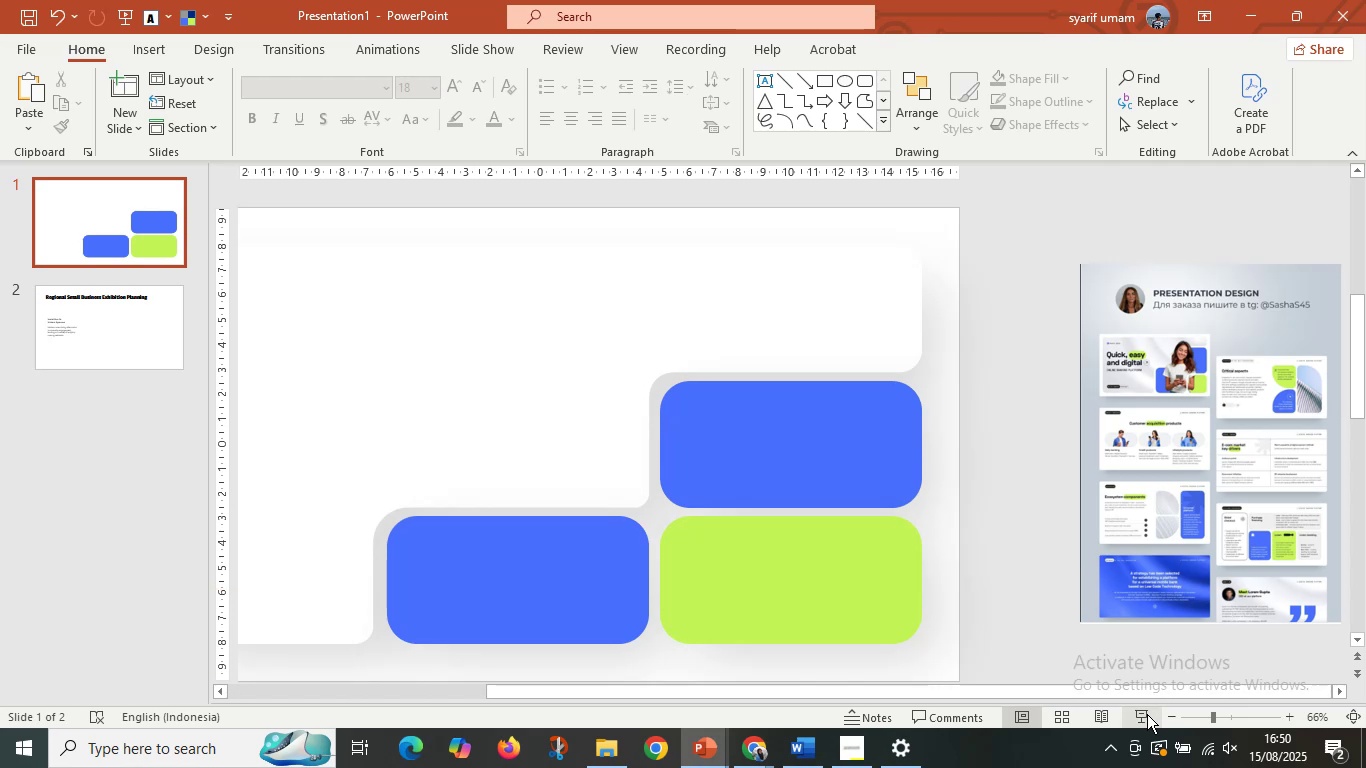 
left_click([1147, 714])
 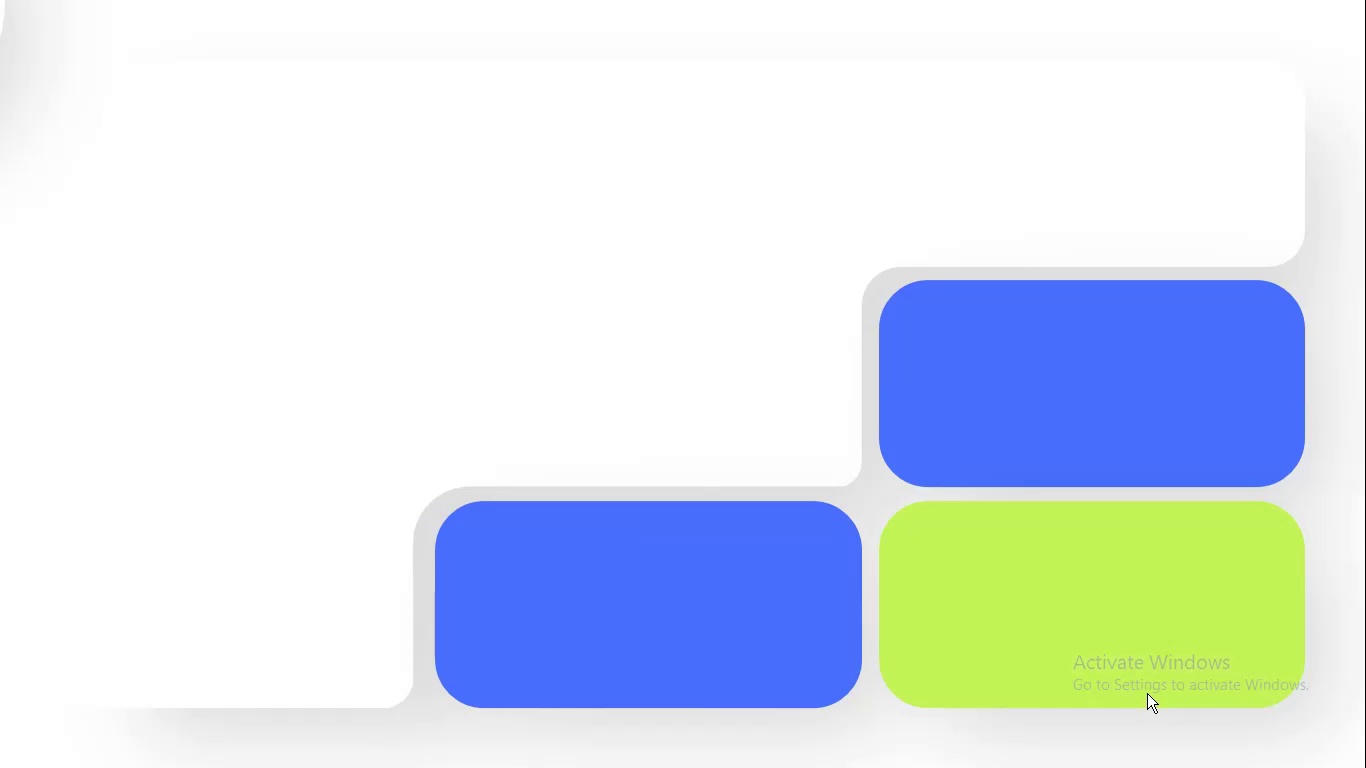 
key(Escape)
 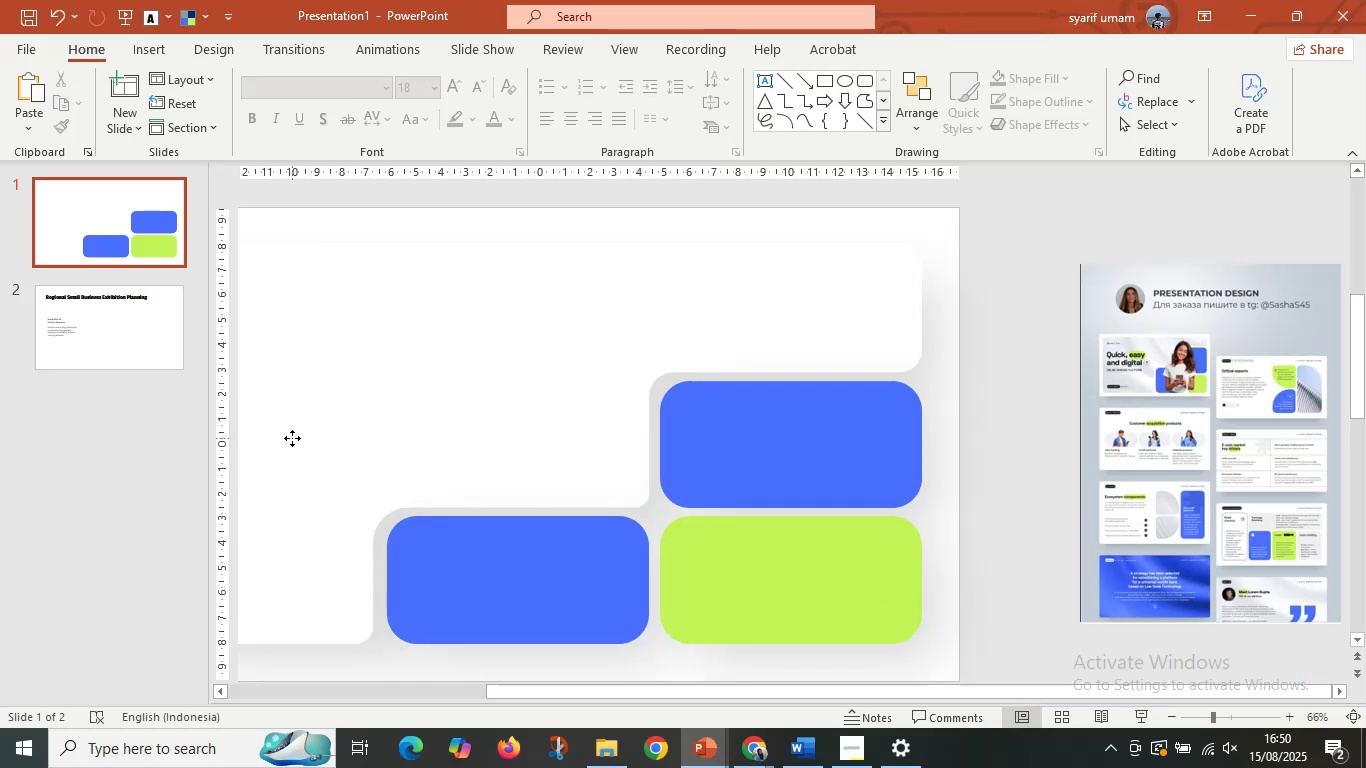 
hold_key(key=ControlLeft, duration=0.41)
scroll: coordinate [602, 426], scroll_direction: down, amount: 2.0
 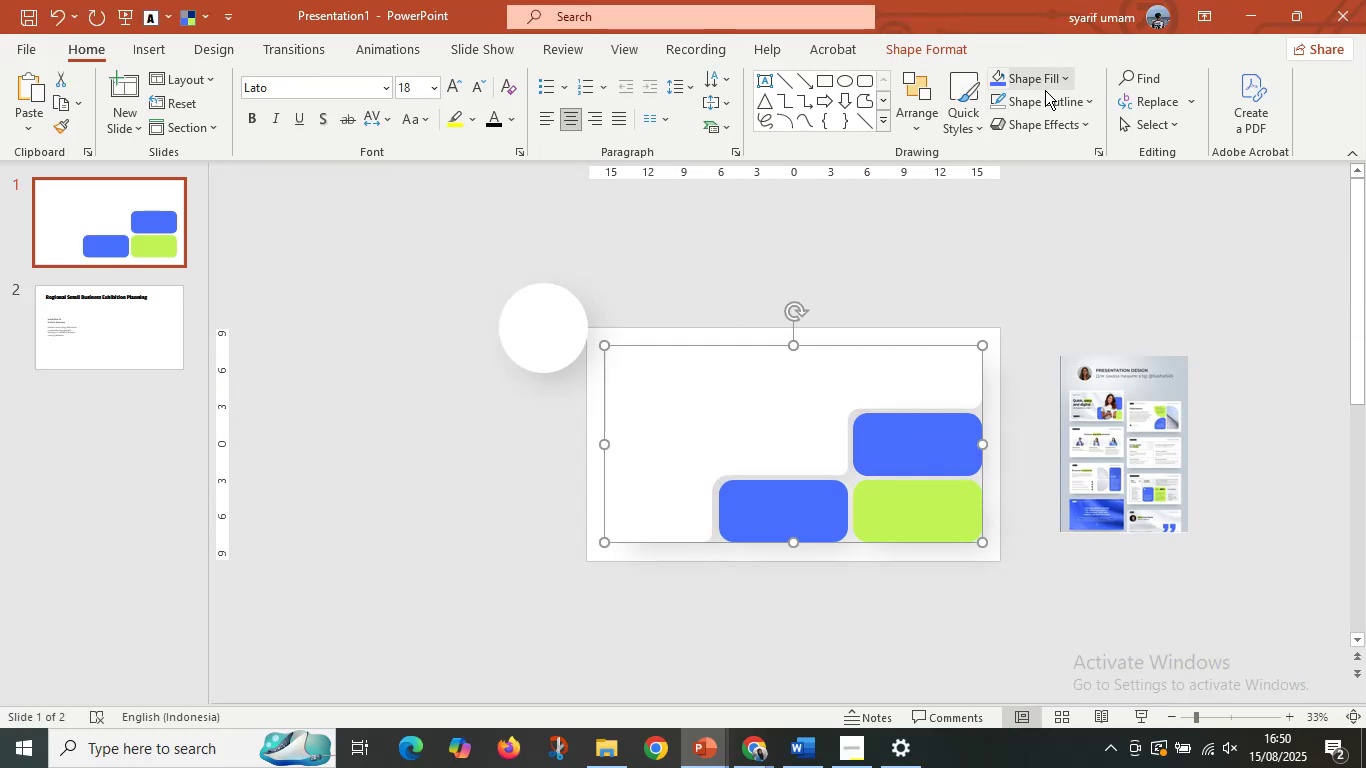 
left_click([1035, 99])
 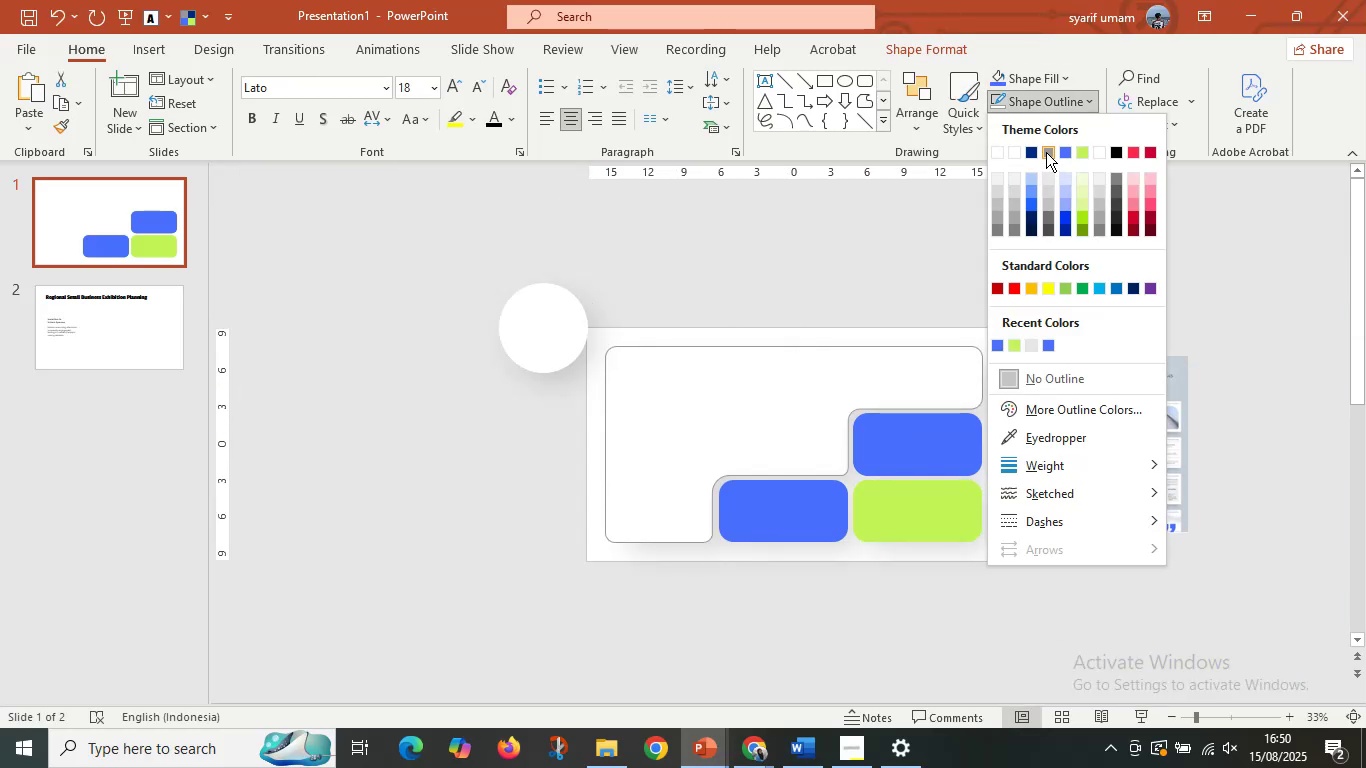 
left_click([1046, 152])
 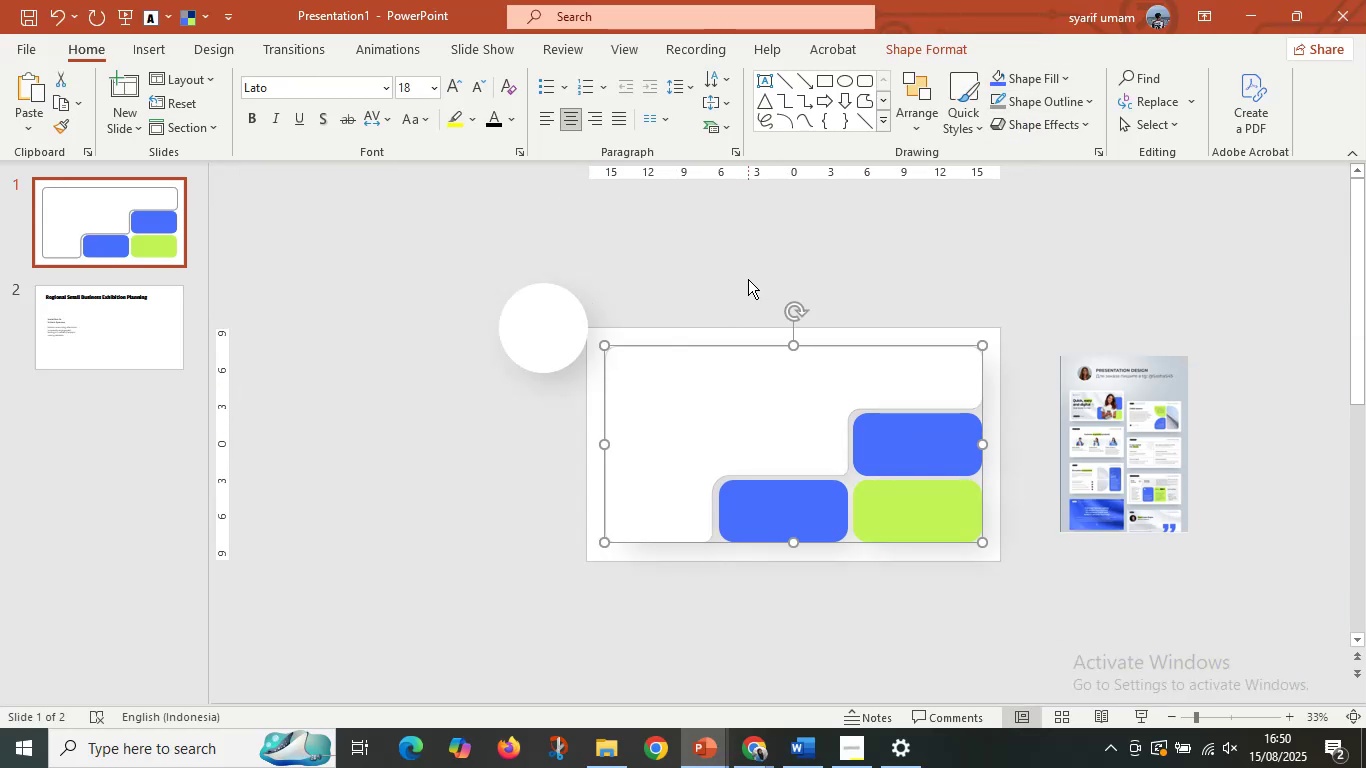 
left_click([748, 279])
 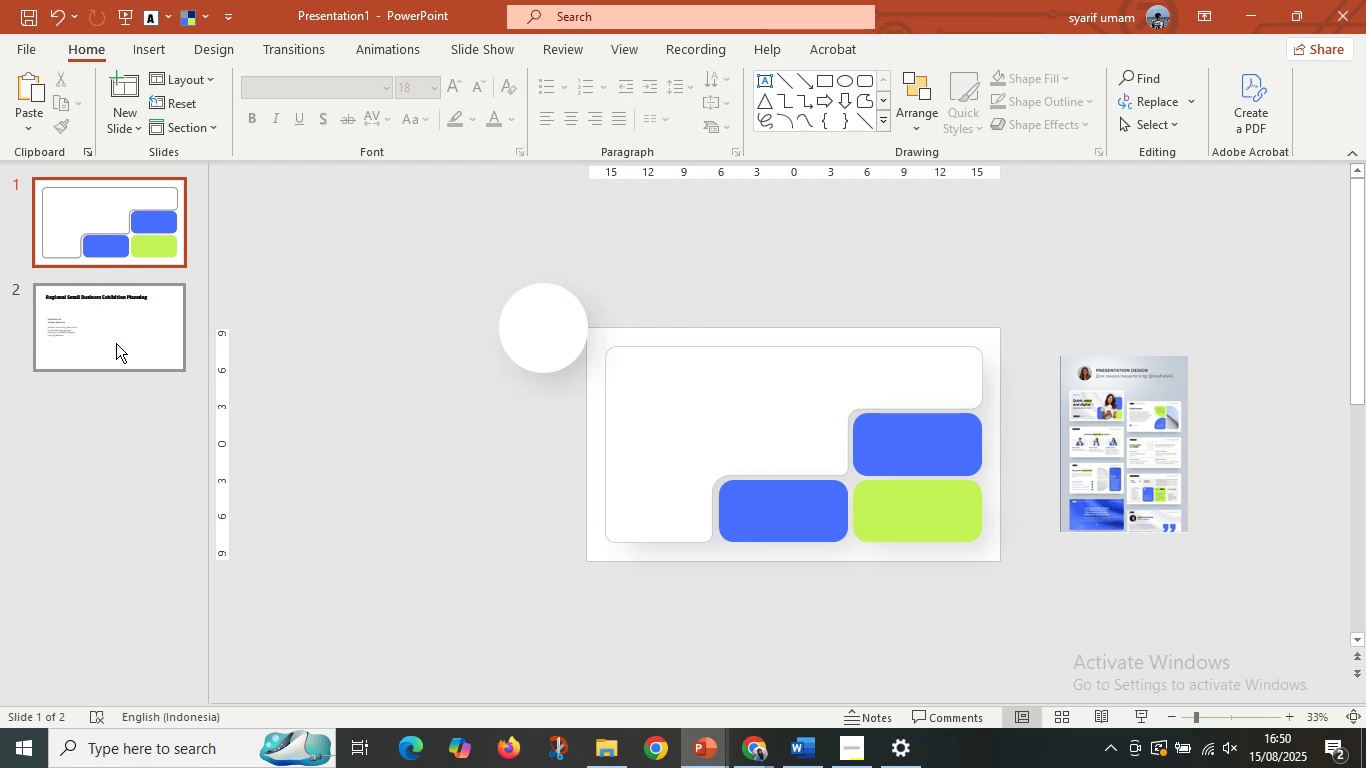 
left_click([118, 345])
 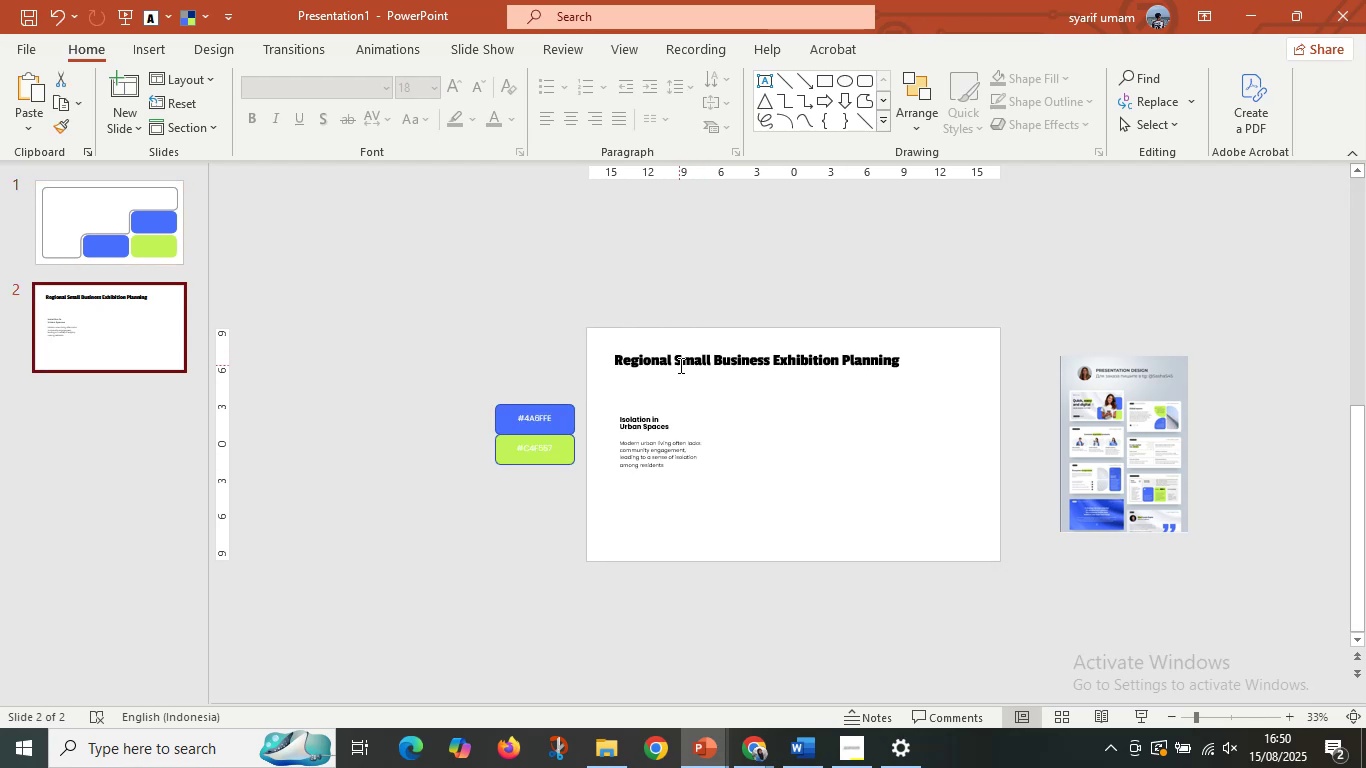 
left_click([679, 365])
 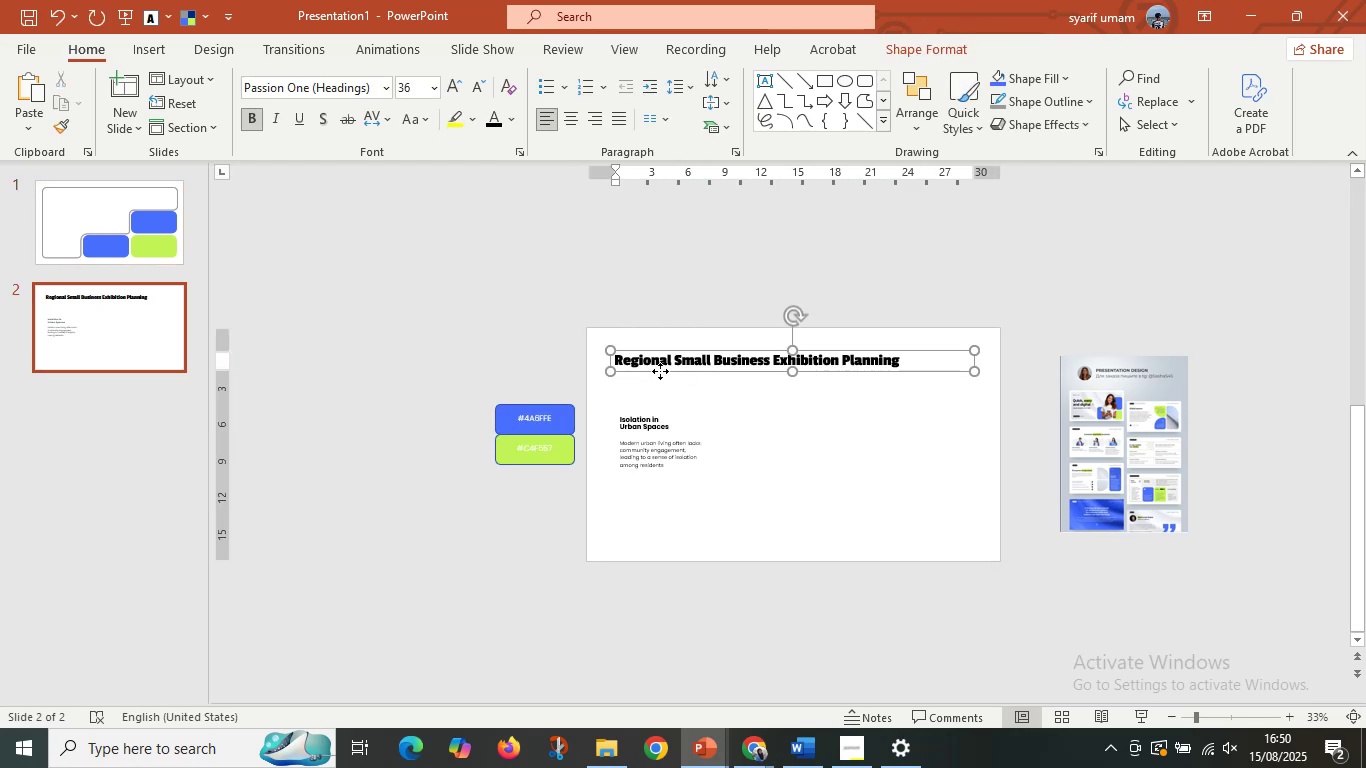 
left_click([660, 371])
 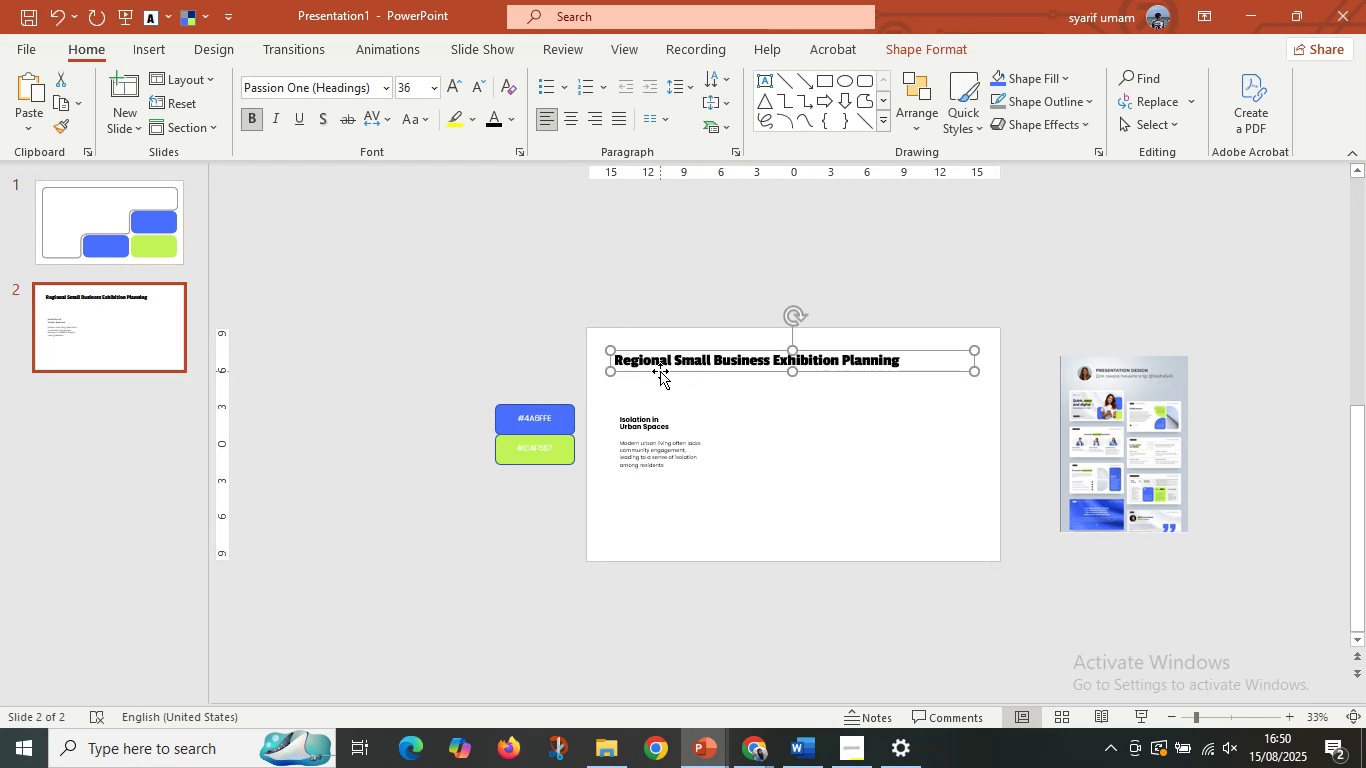 
key(Control+C)
 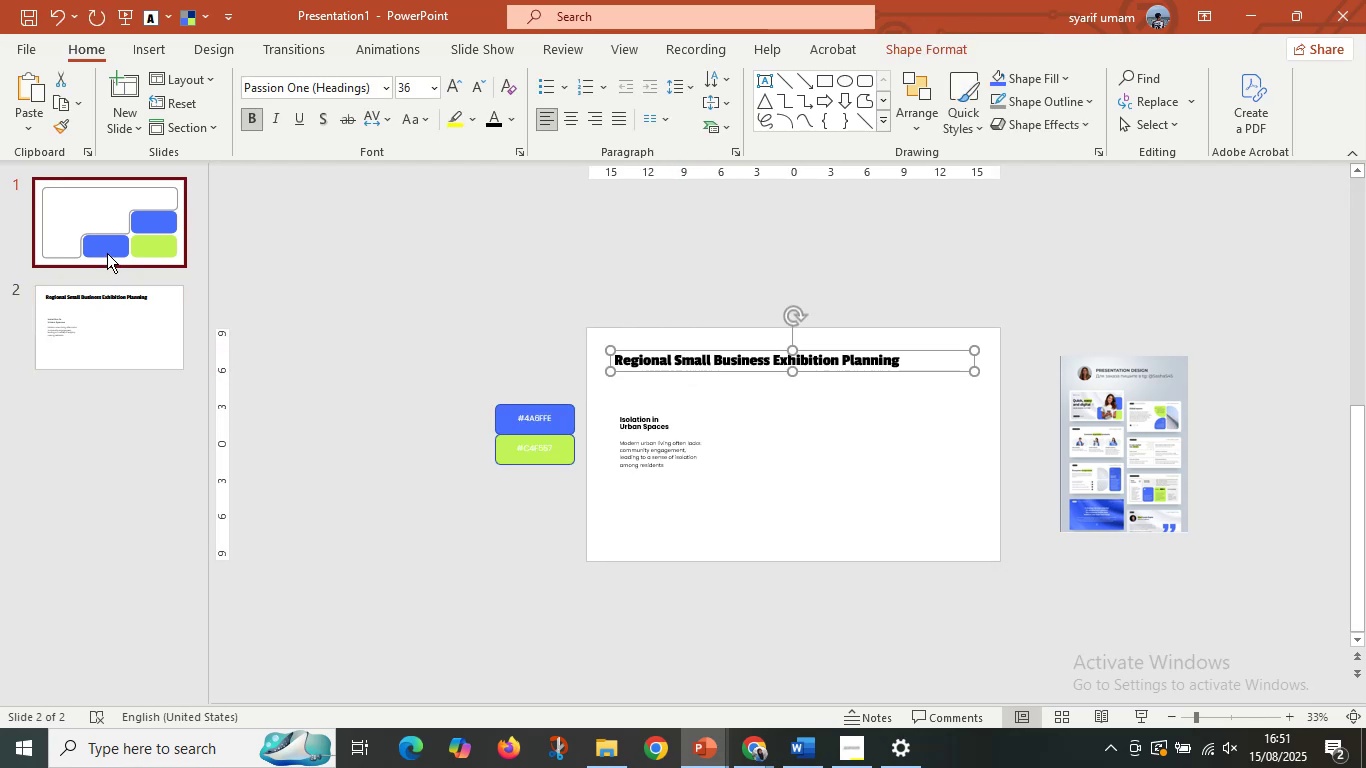 
left_click([107, 253])
 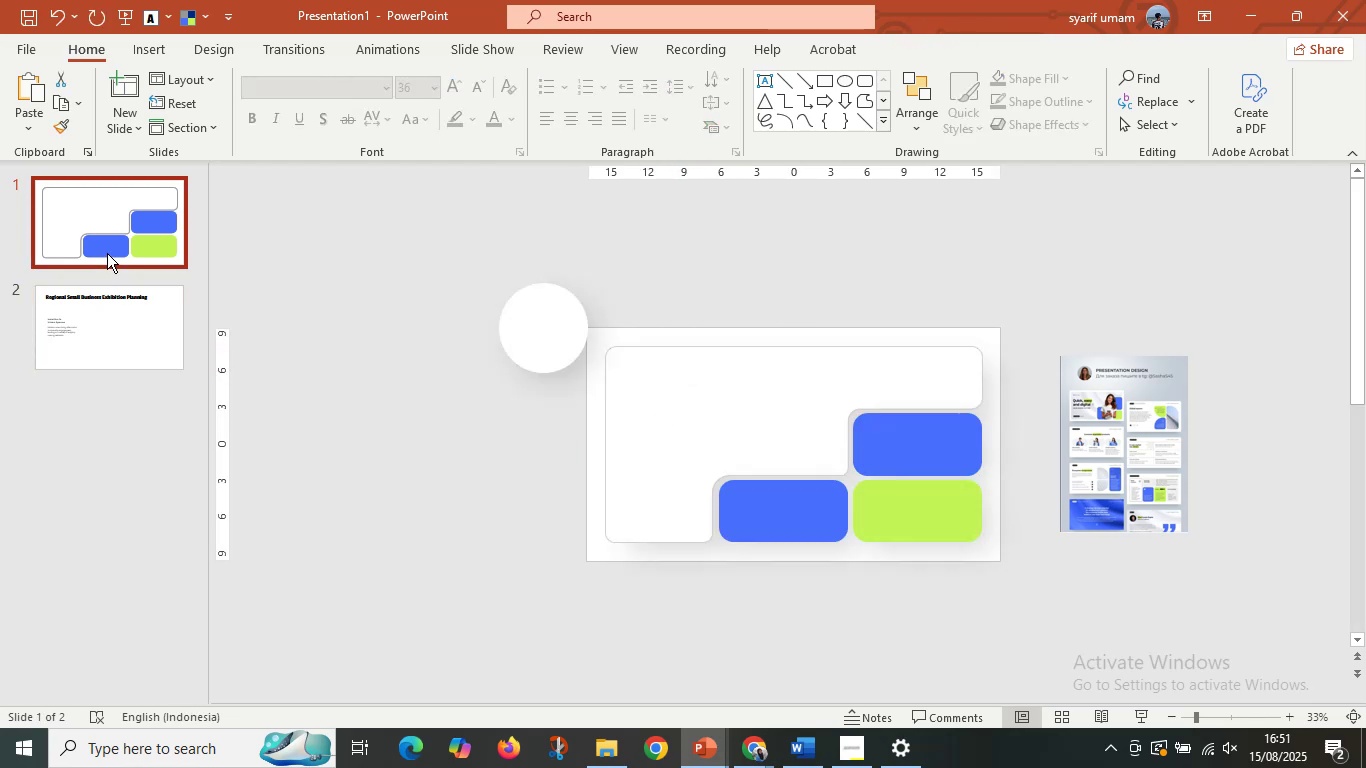 
key(Control+V)
 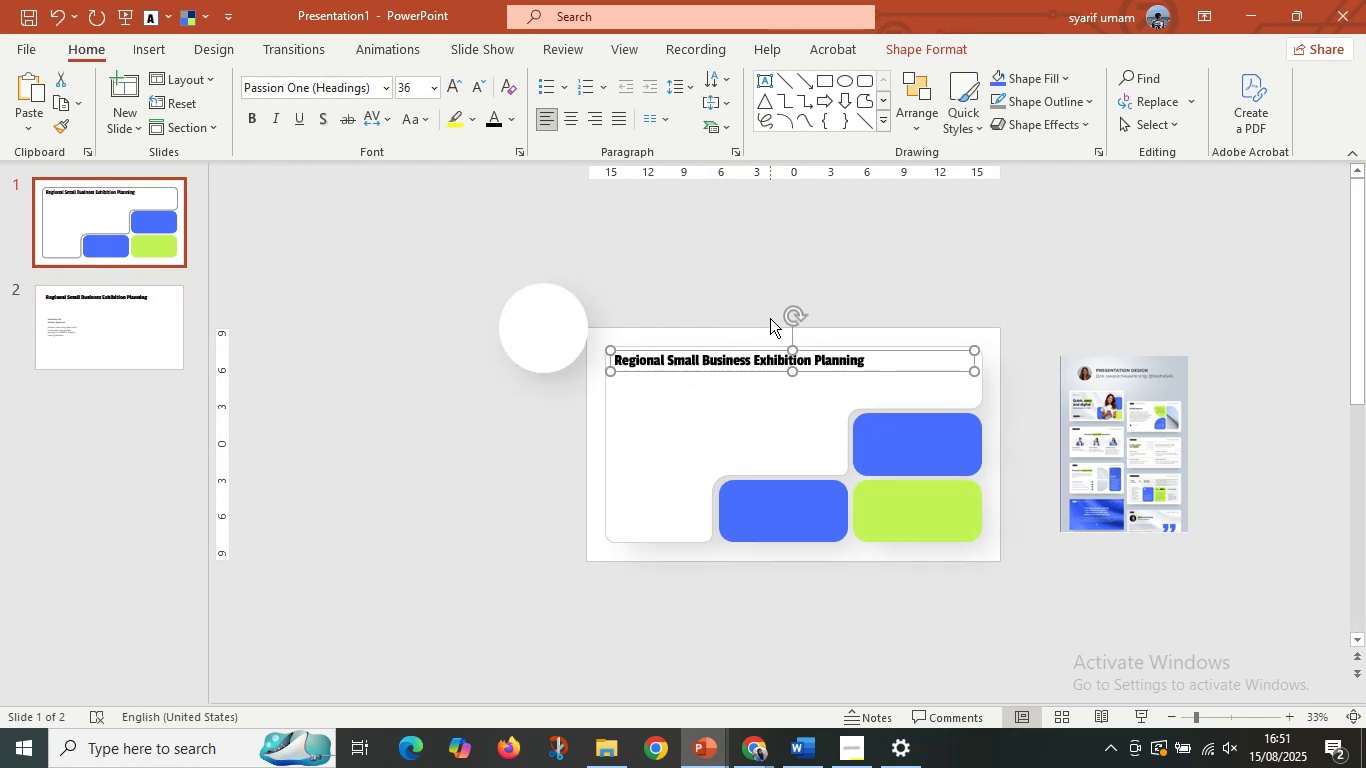 
left_click([771, 359])
 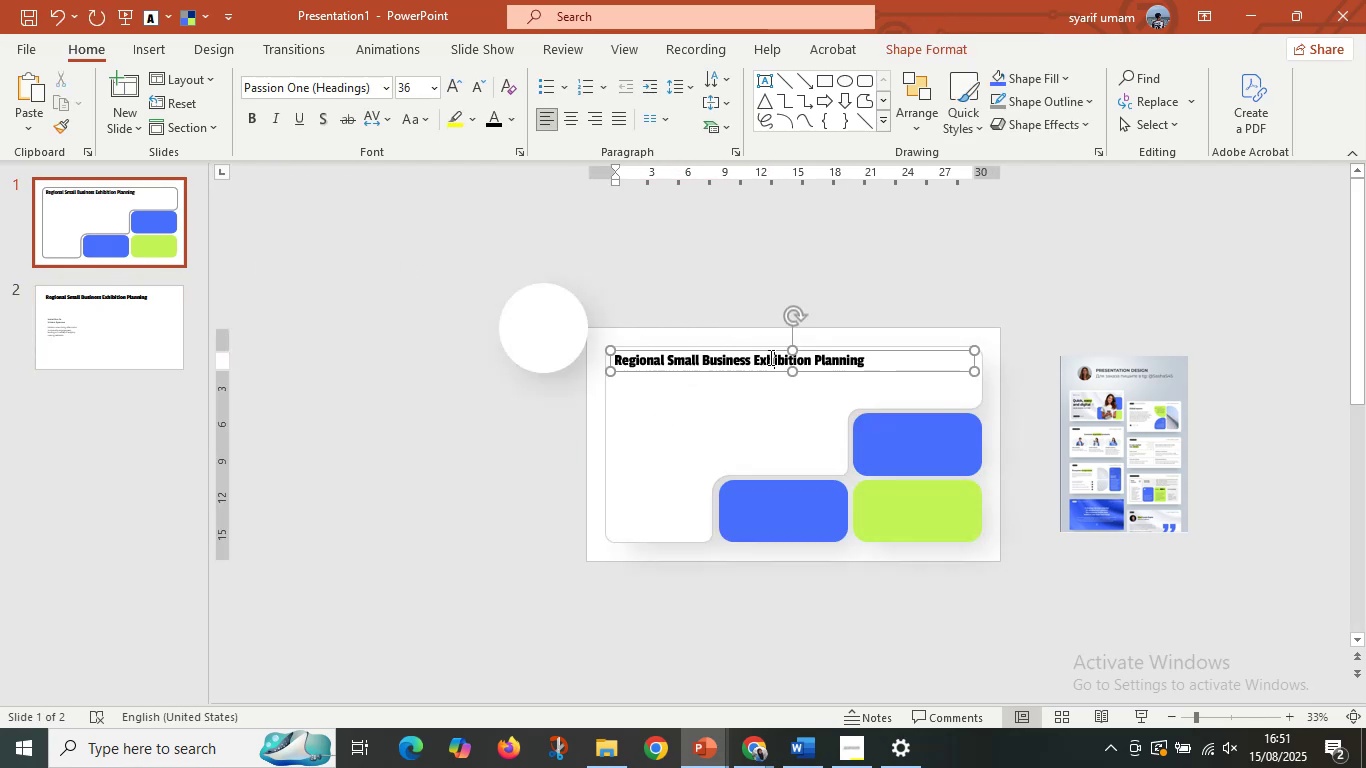 
key(Control+A)
 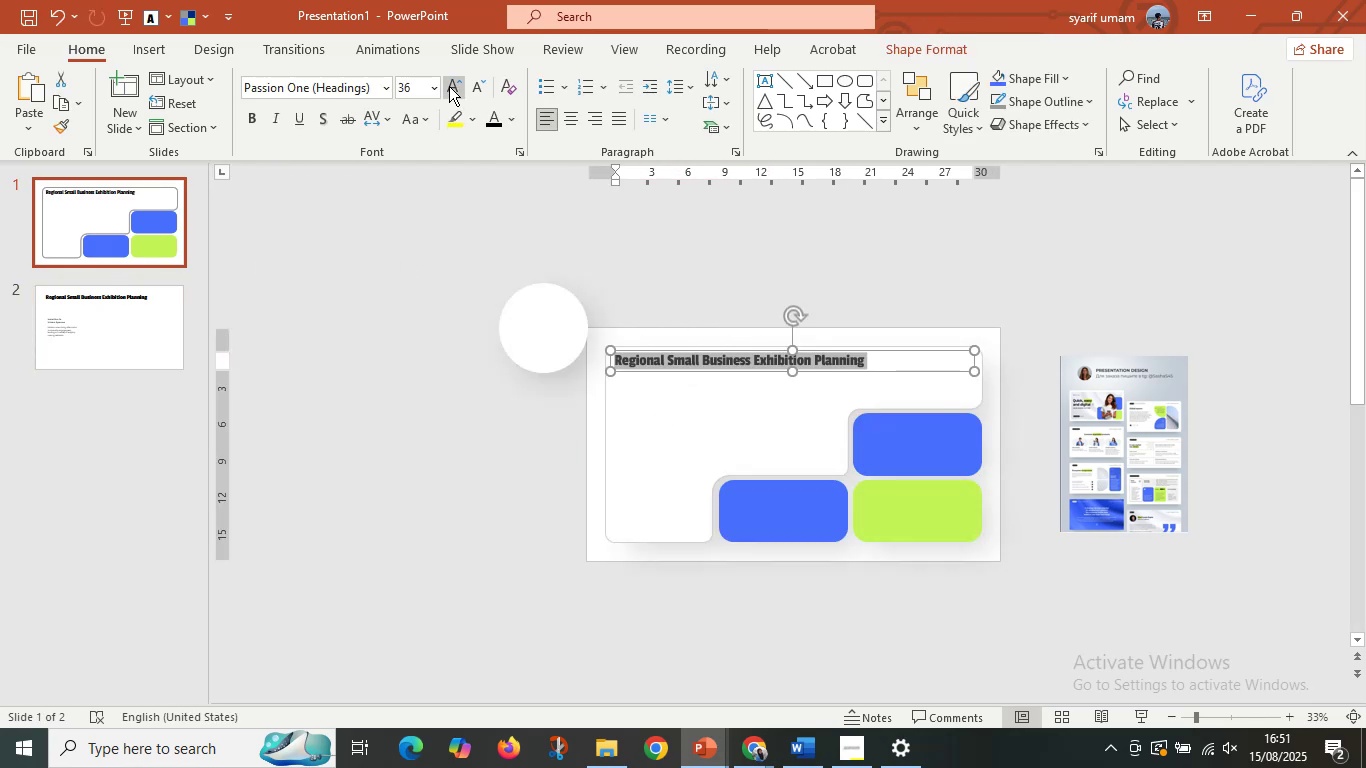 
double_click([449, 86])
 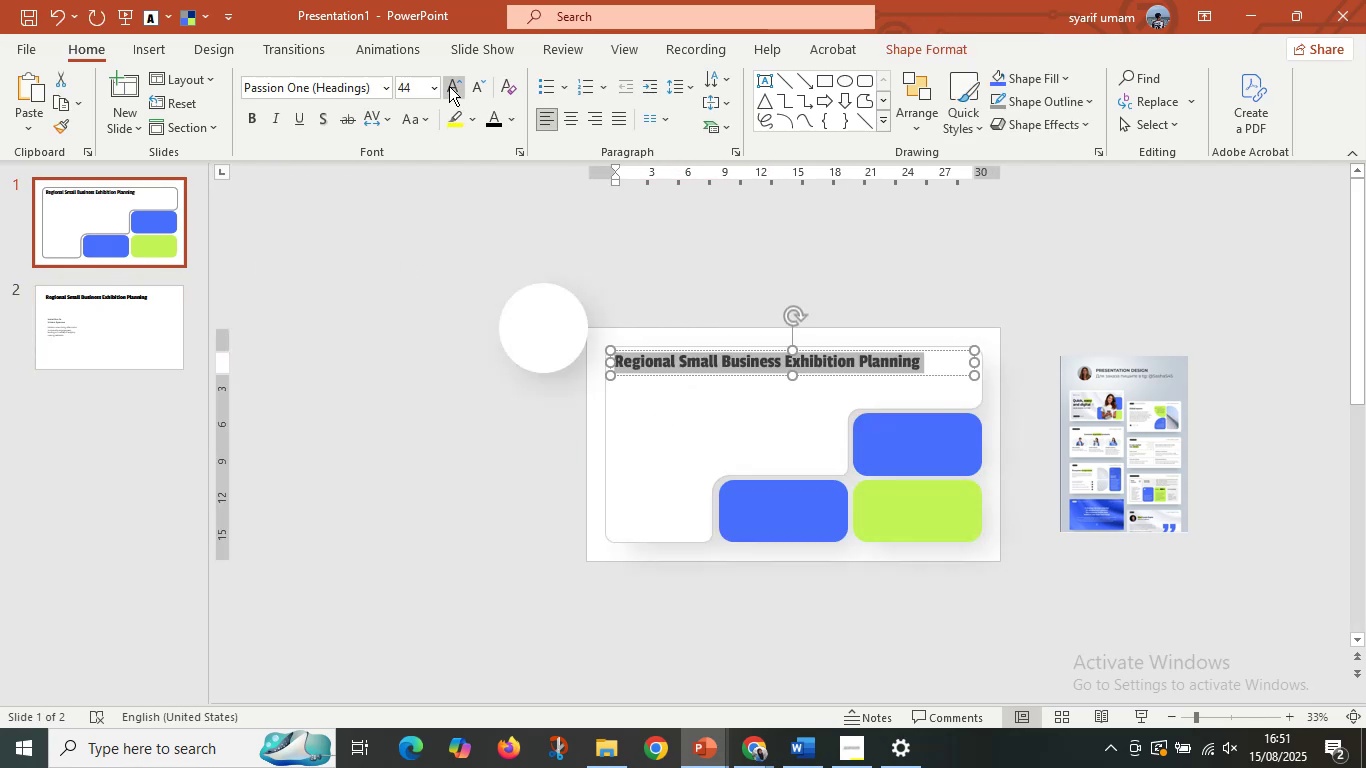 
triple_click([449, 86])
 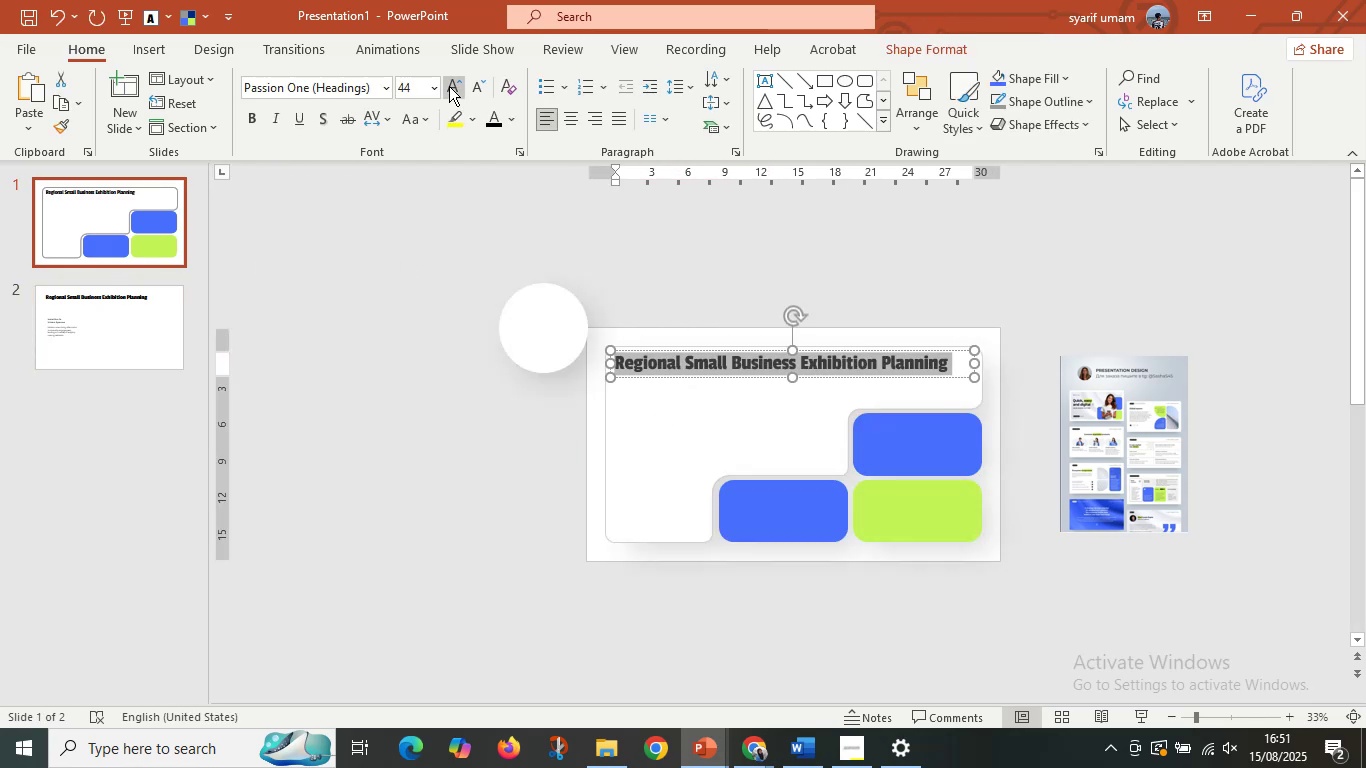 
triple_click([449, 86])
 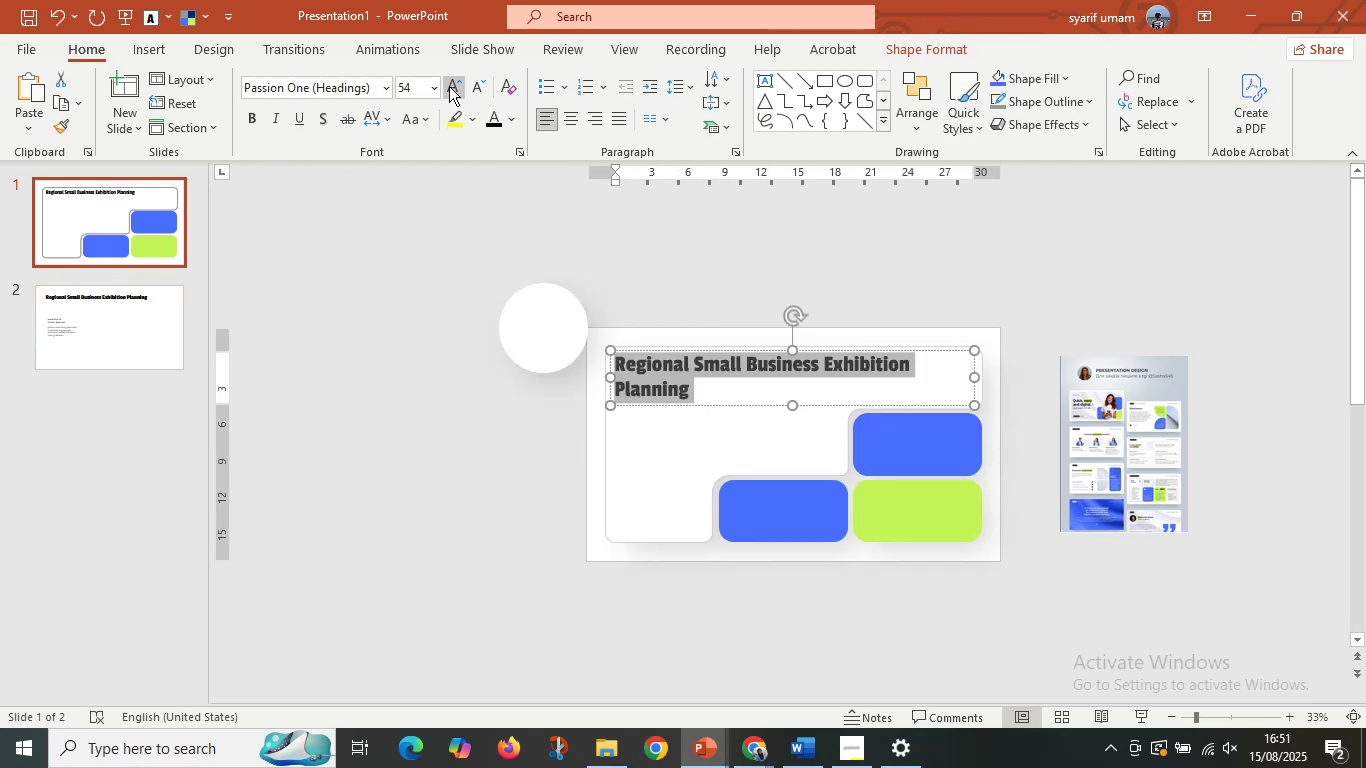 
triple_click([449, 86])
 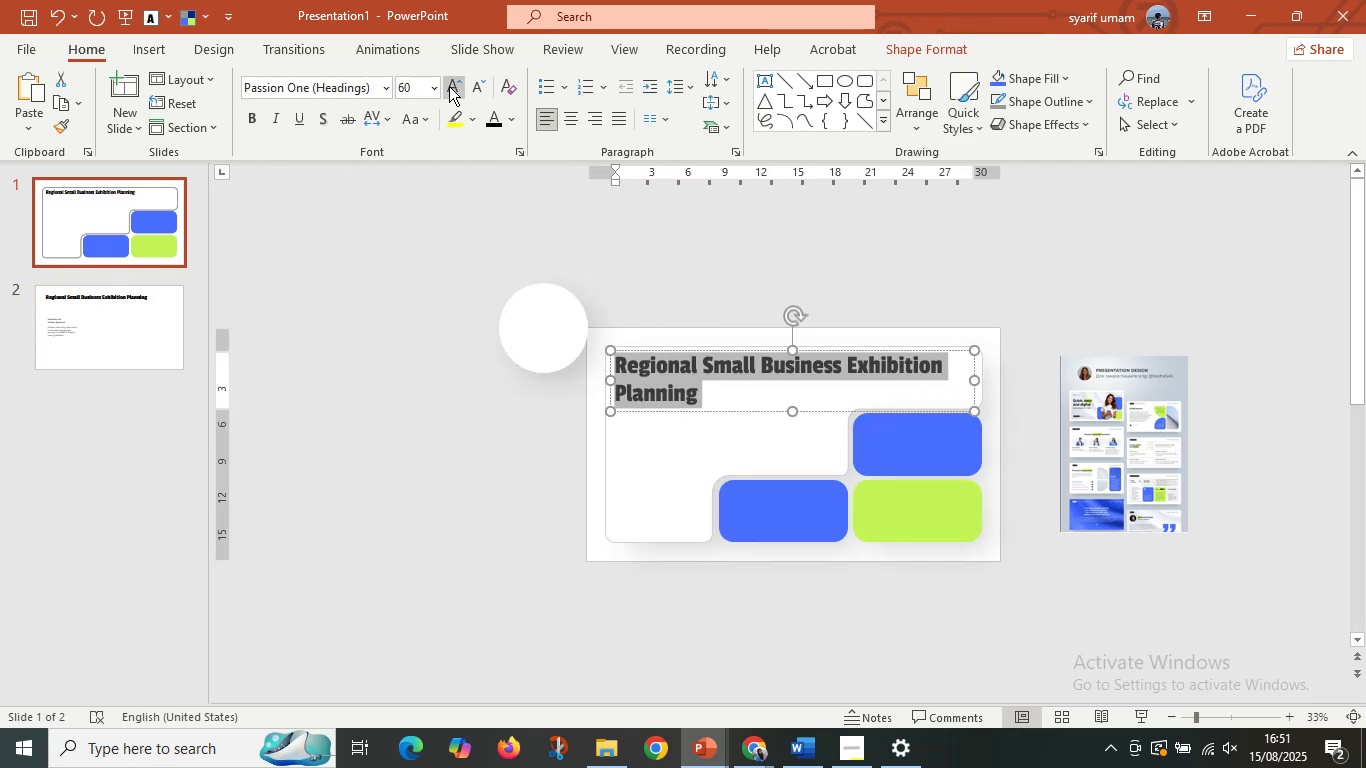 
triple_click([449, 86])
 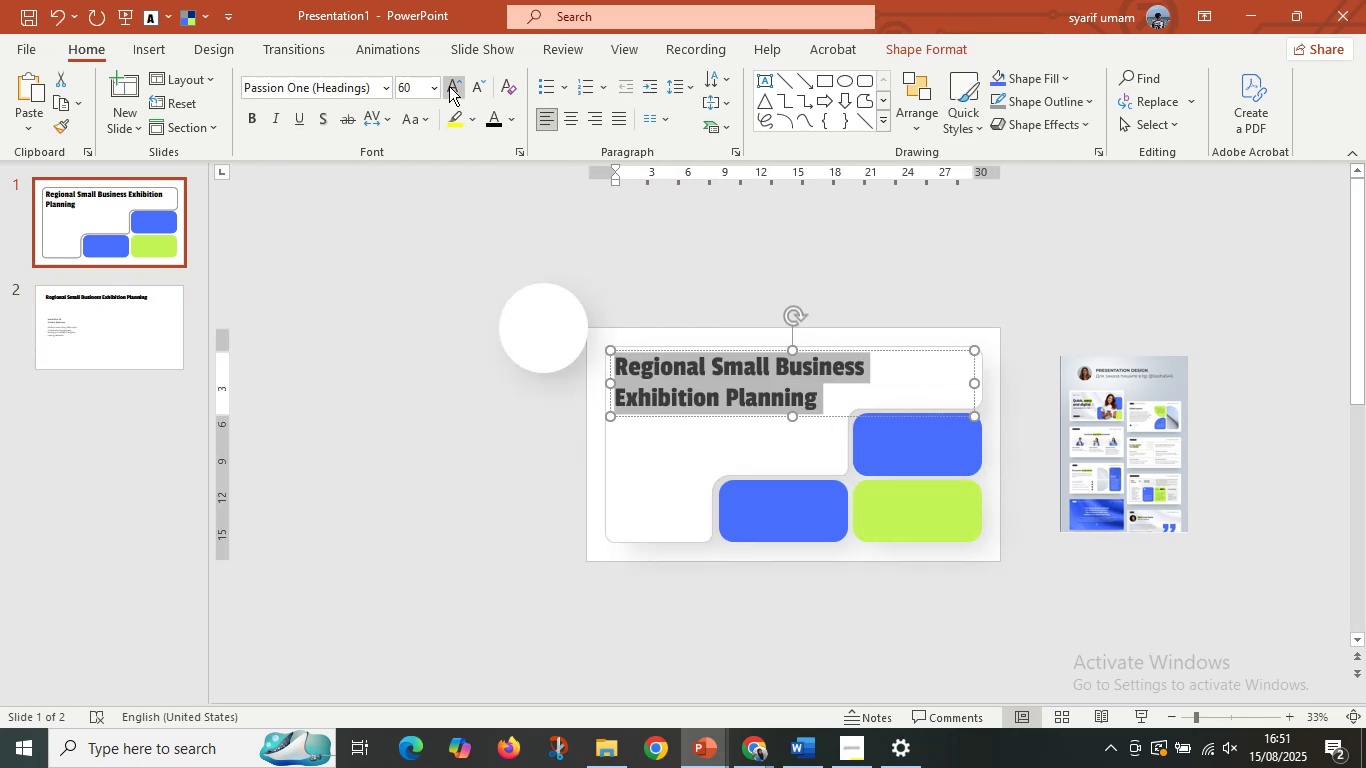 
triple_click([449, 86])
 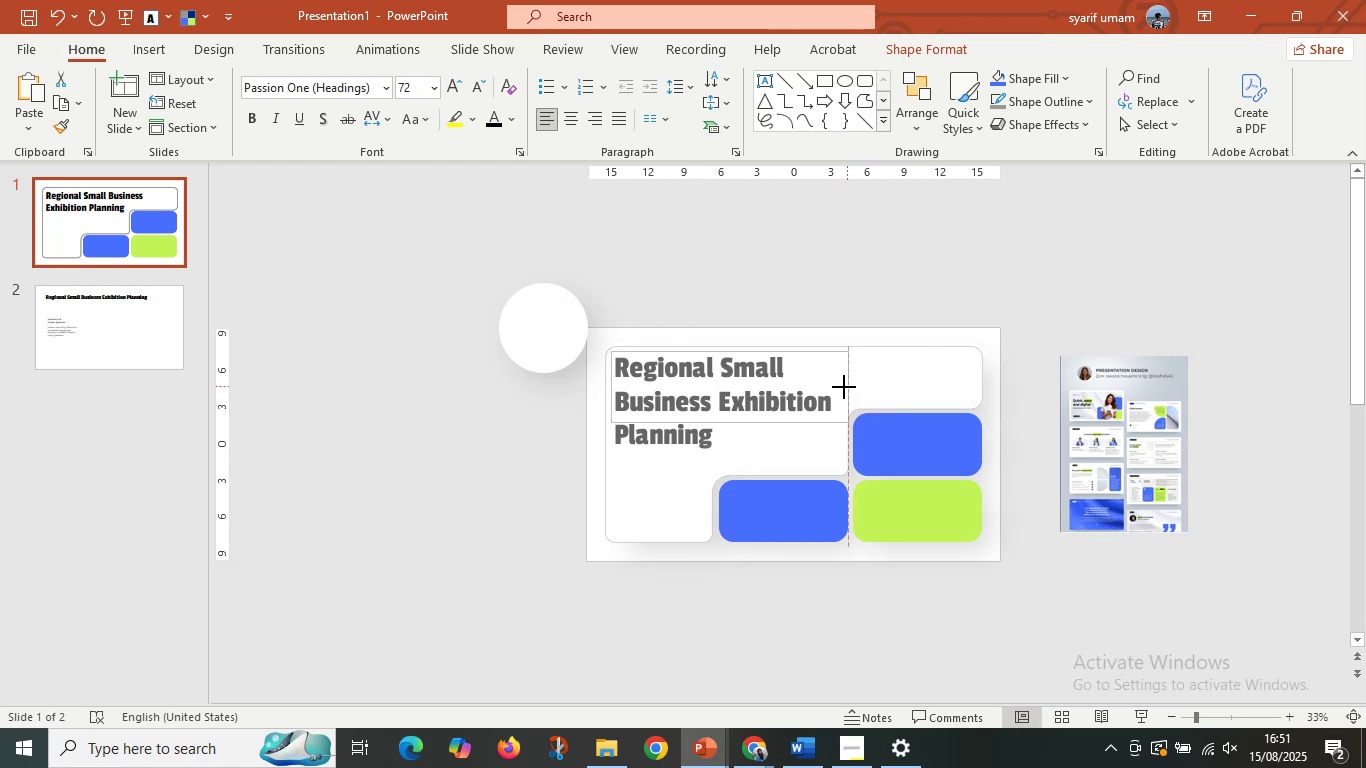 
hold_key(key=ControlLeft, duration=0.31)
scroll: coordinate [703, 438], scroll_direction: up, amount: 2.0
 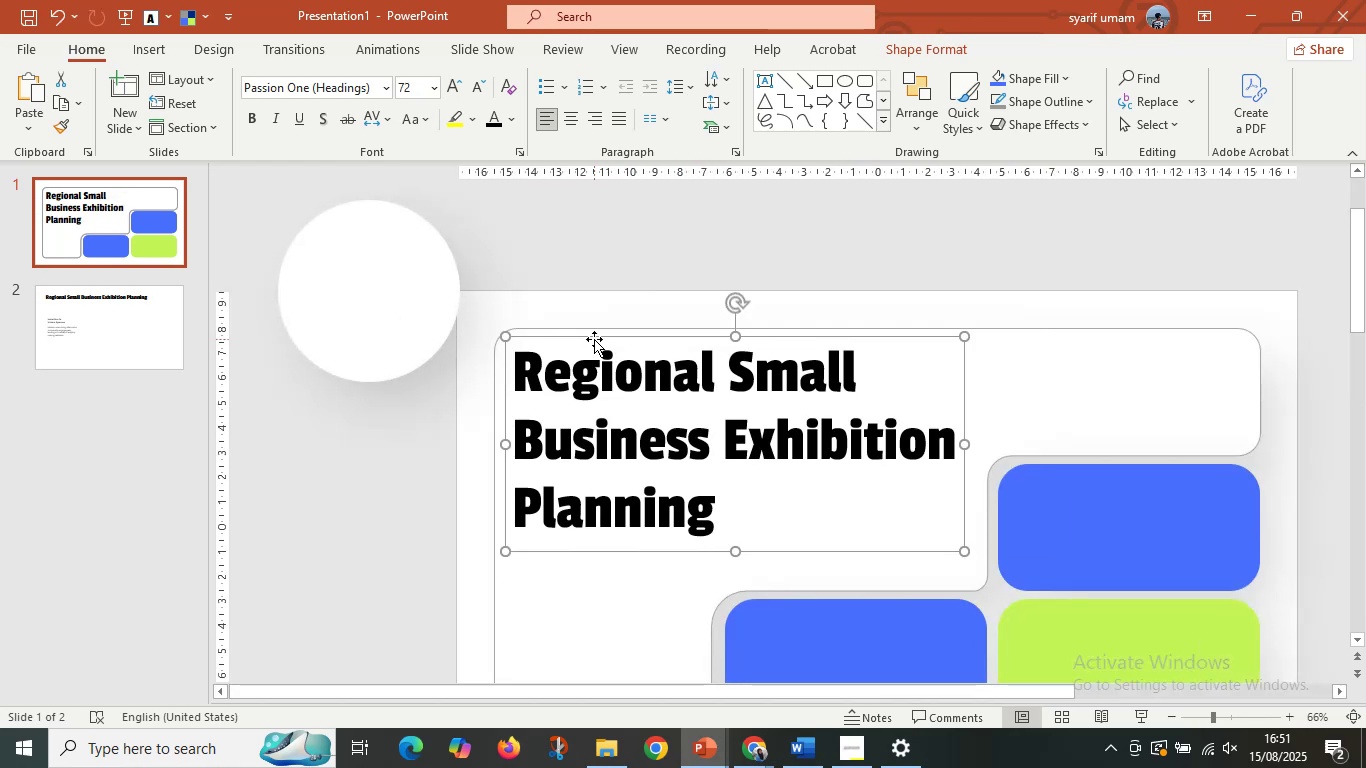 
hold_key(key=ShiftLeft, duration=0.84)
 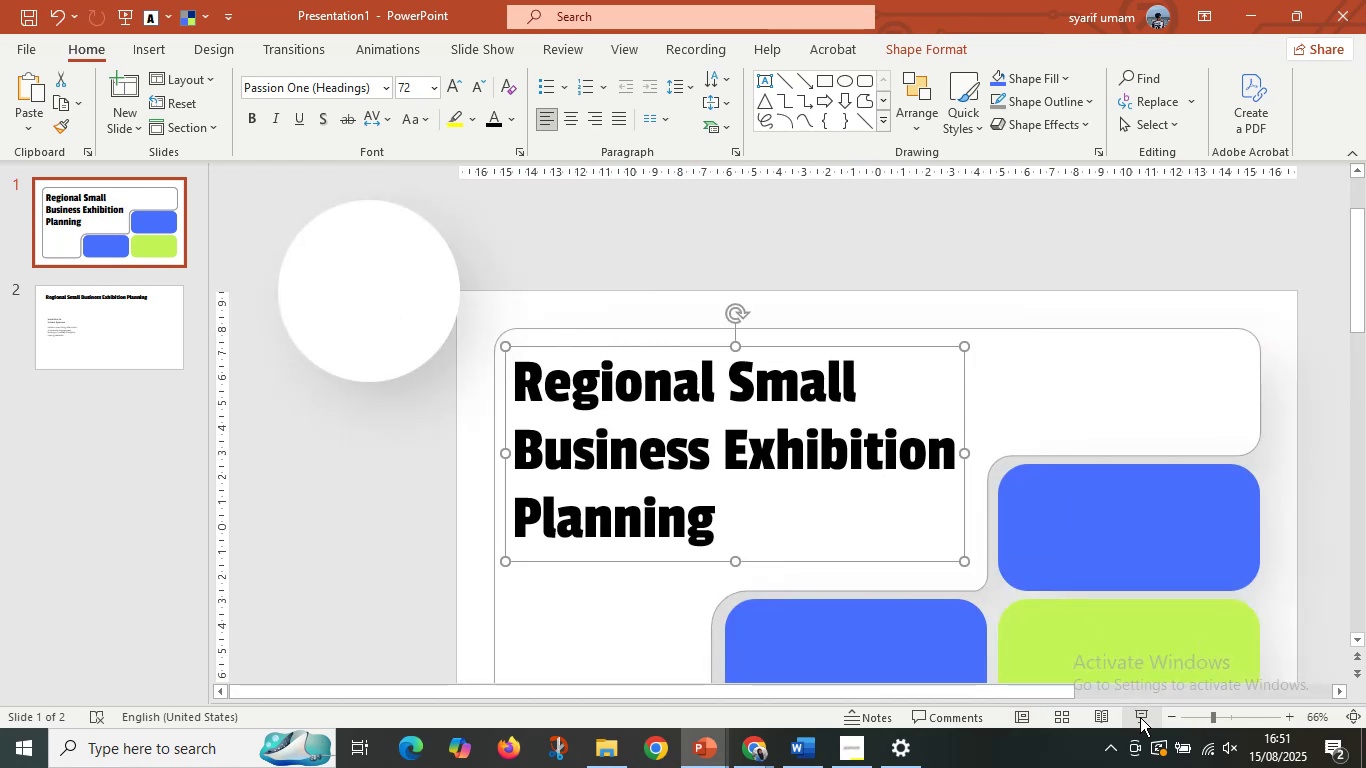 
left_click([1141, 718])
 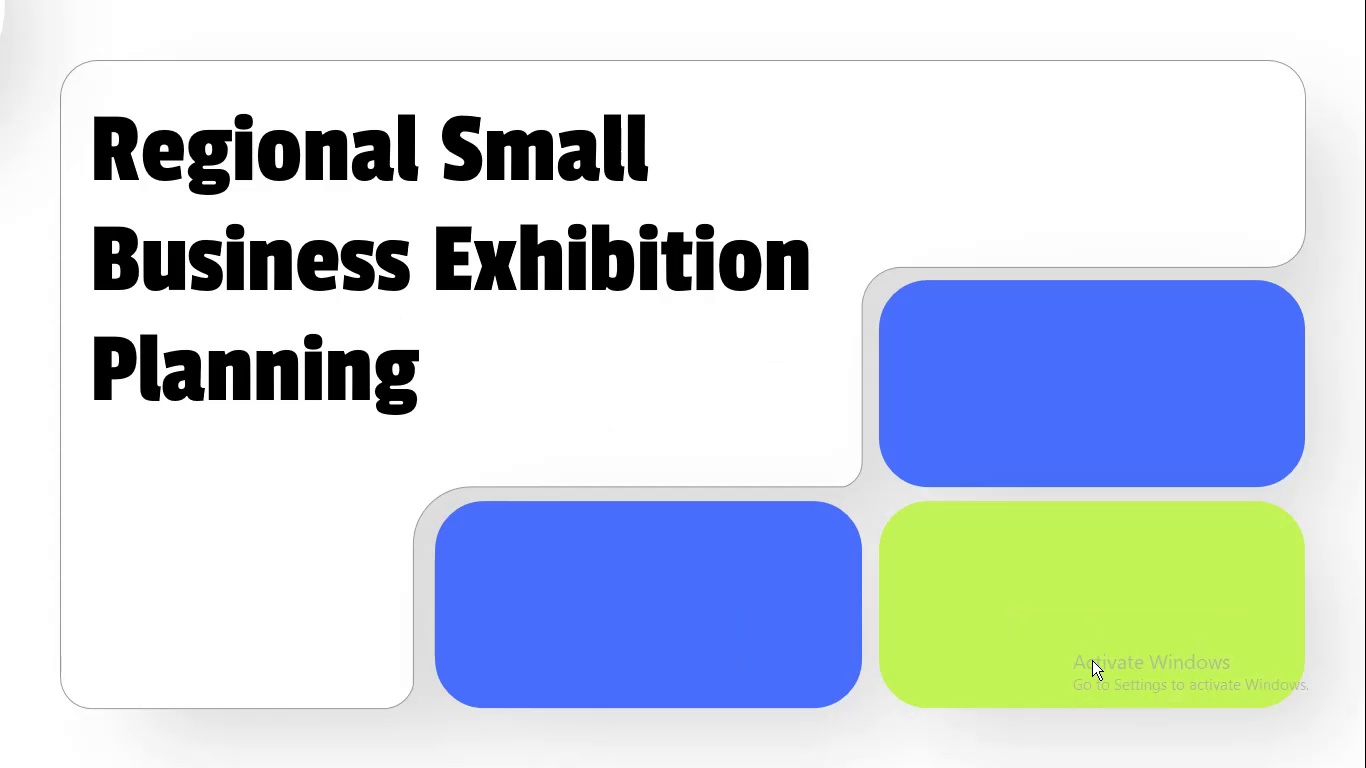 
key(Escape)
 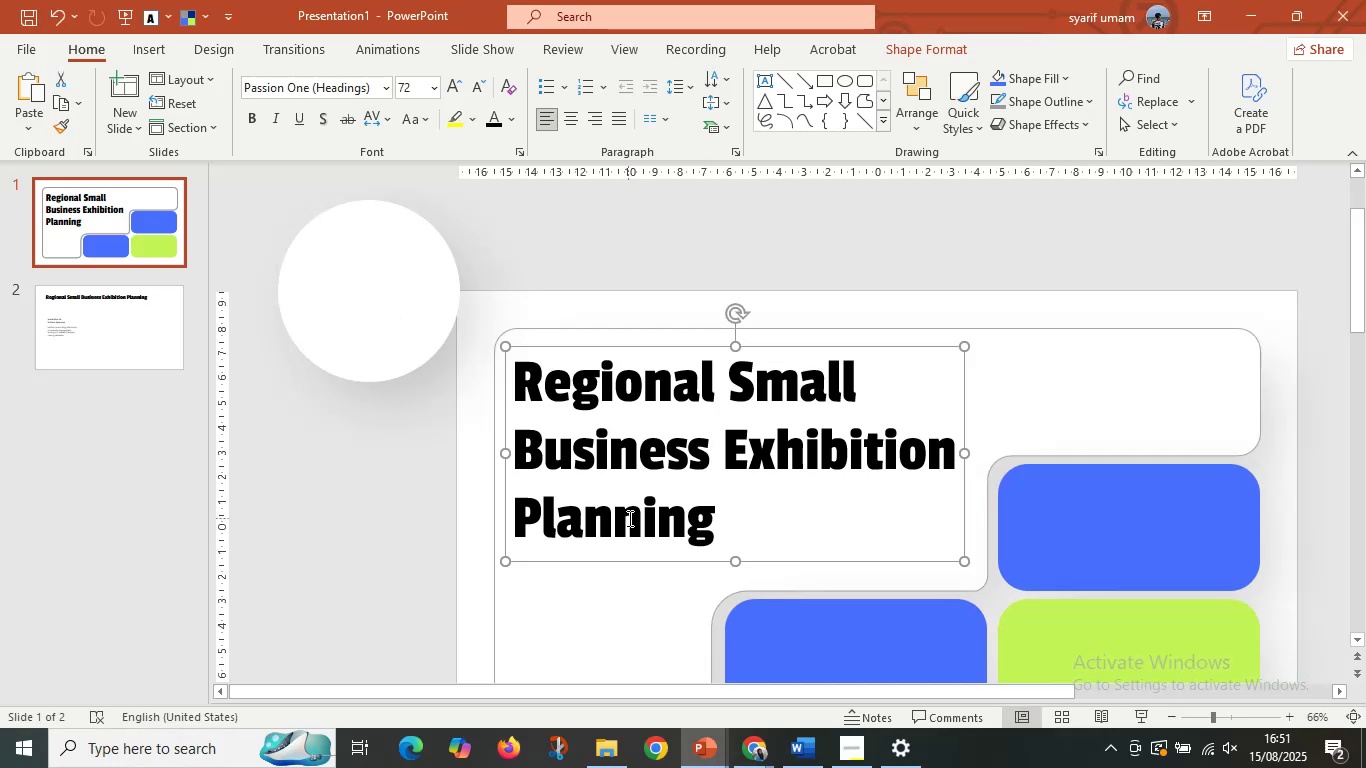 
left_click([628, 518])
 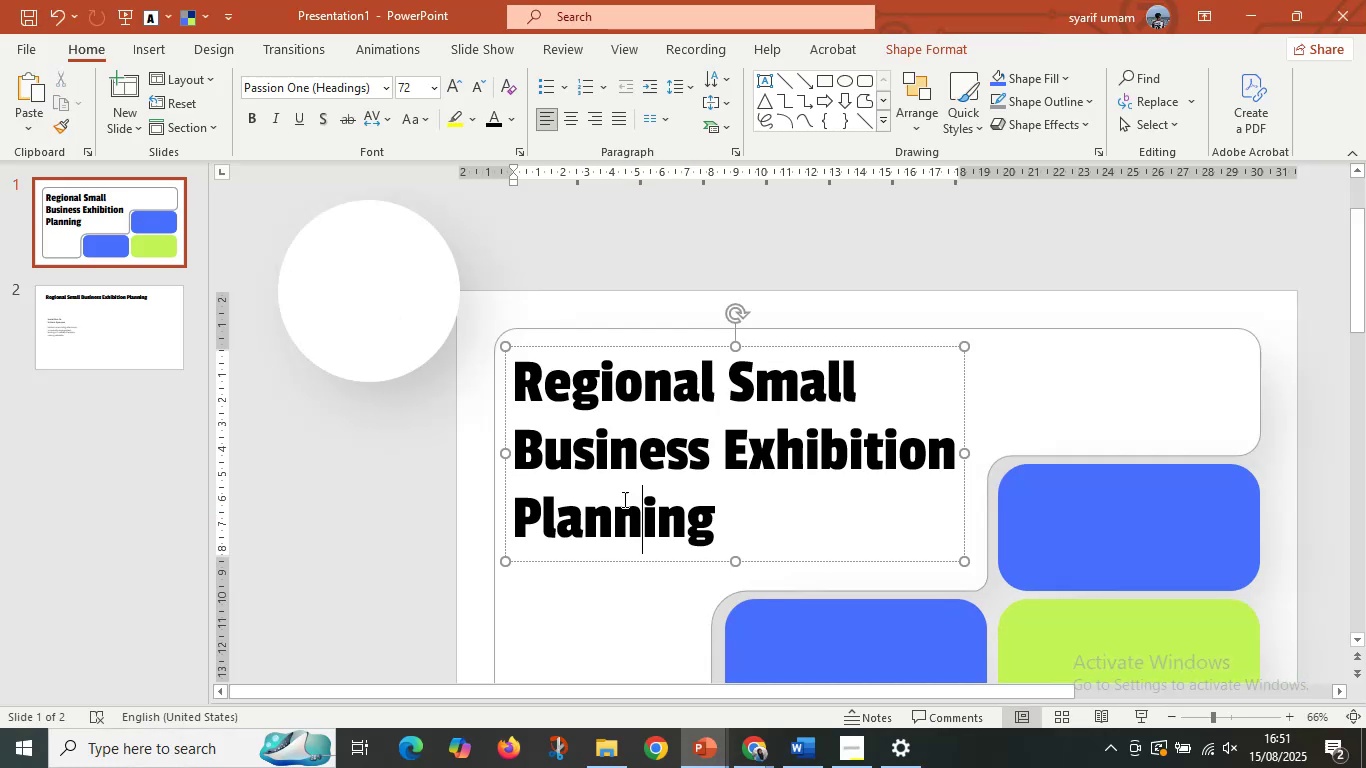 
key(Control+A)
 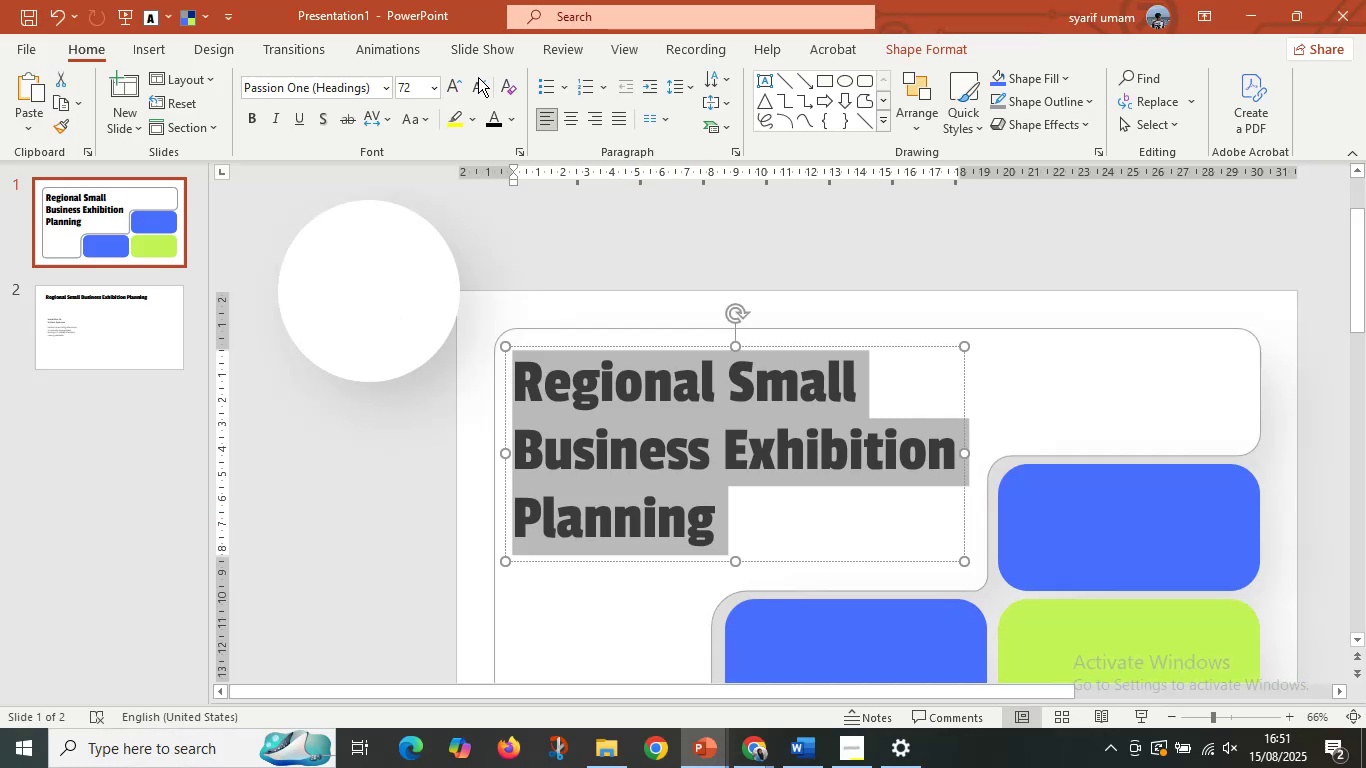 
left_click([479, 79])
 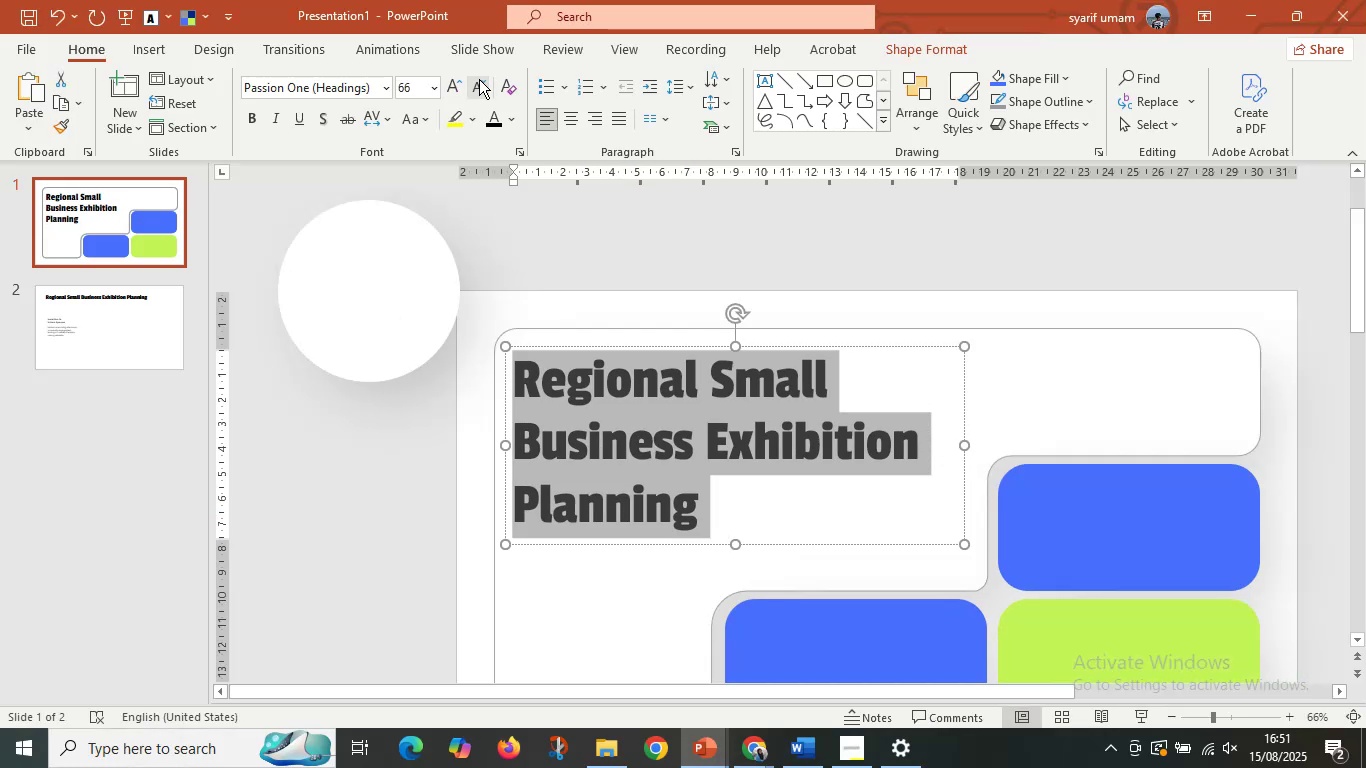 
left_click([479, 79])
 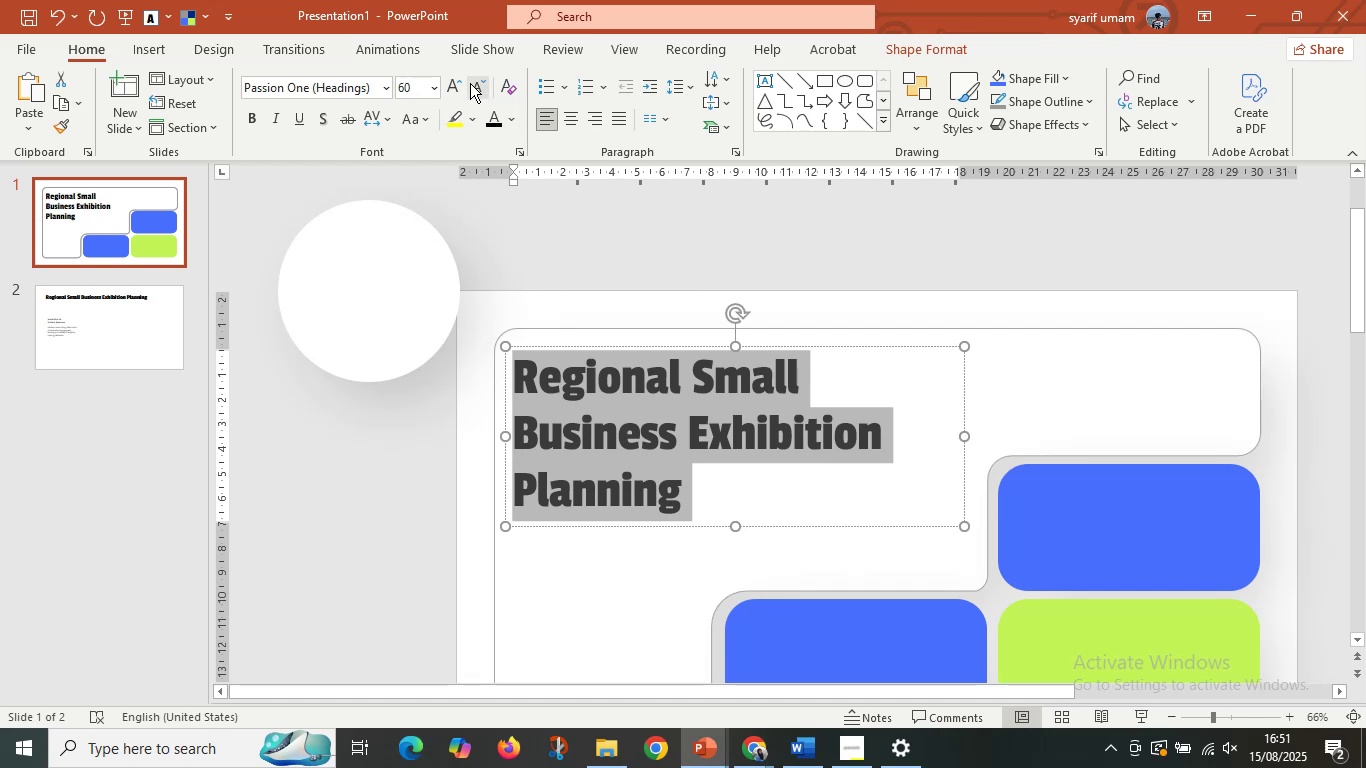 
left_click([471, 82])
 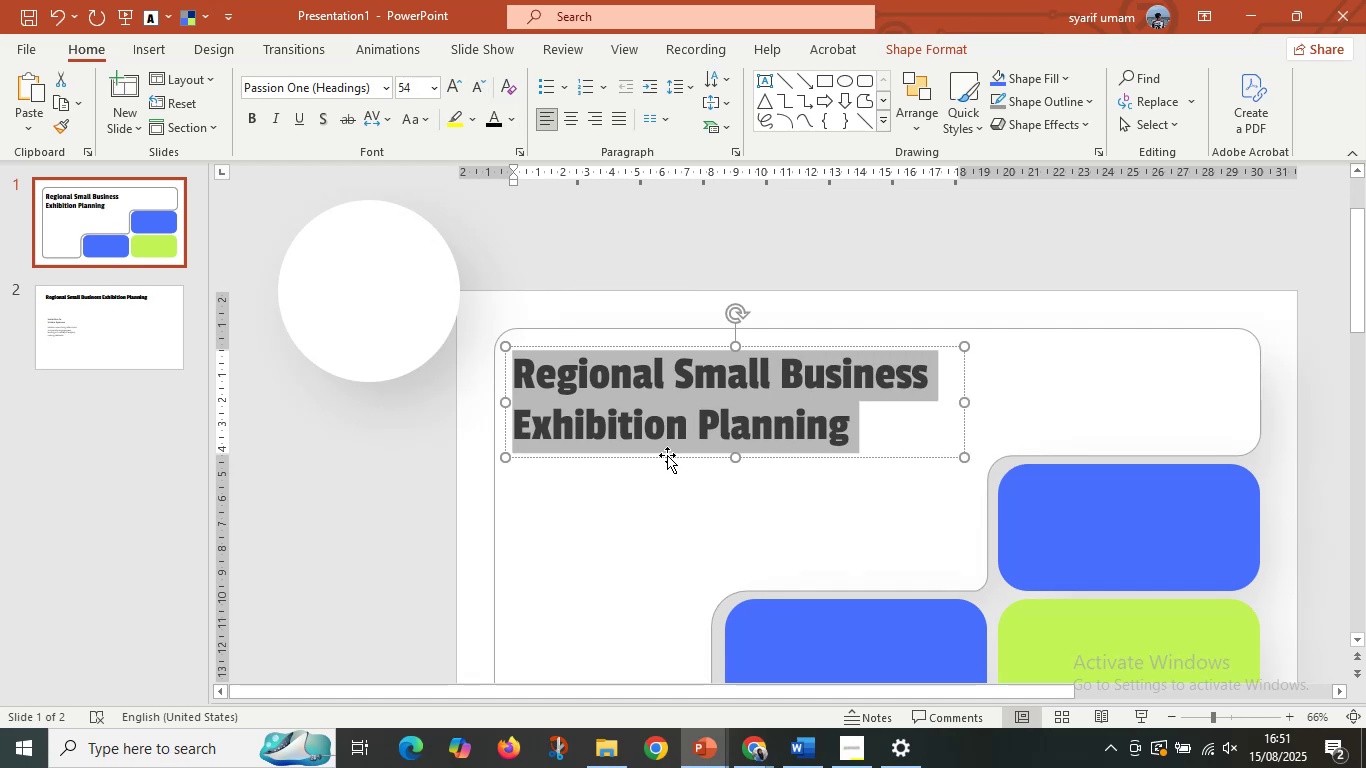 
left_click([667, 455])
 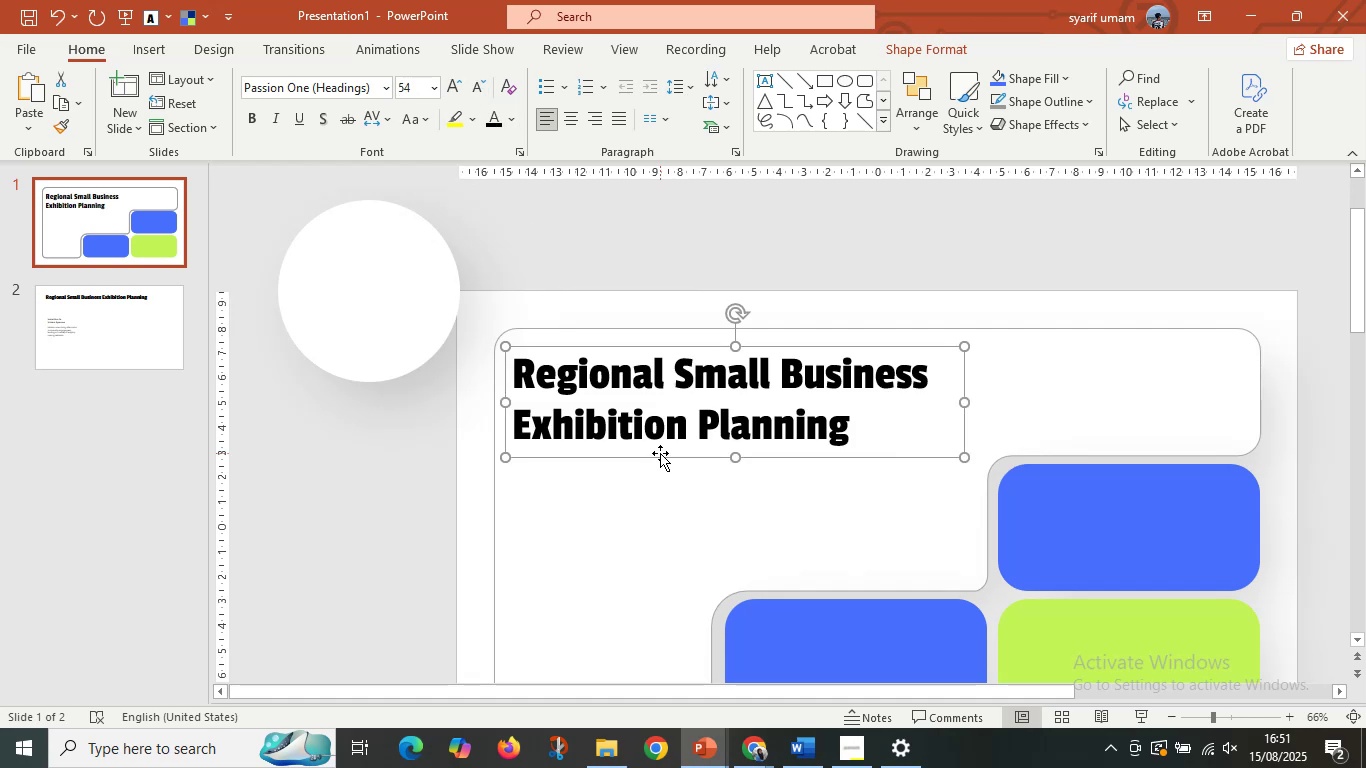 
hold_key(key=ShiftLeft, duration=0.67)
 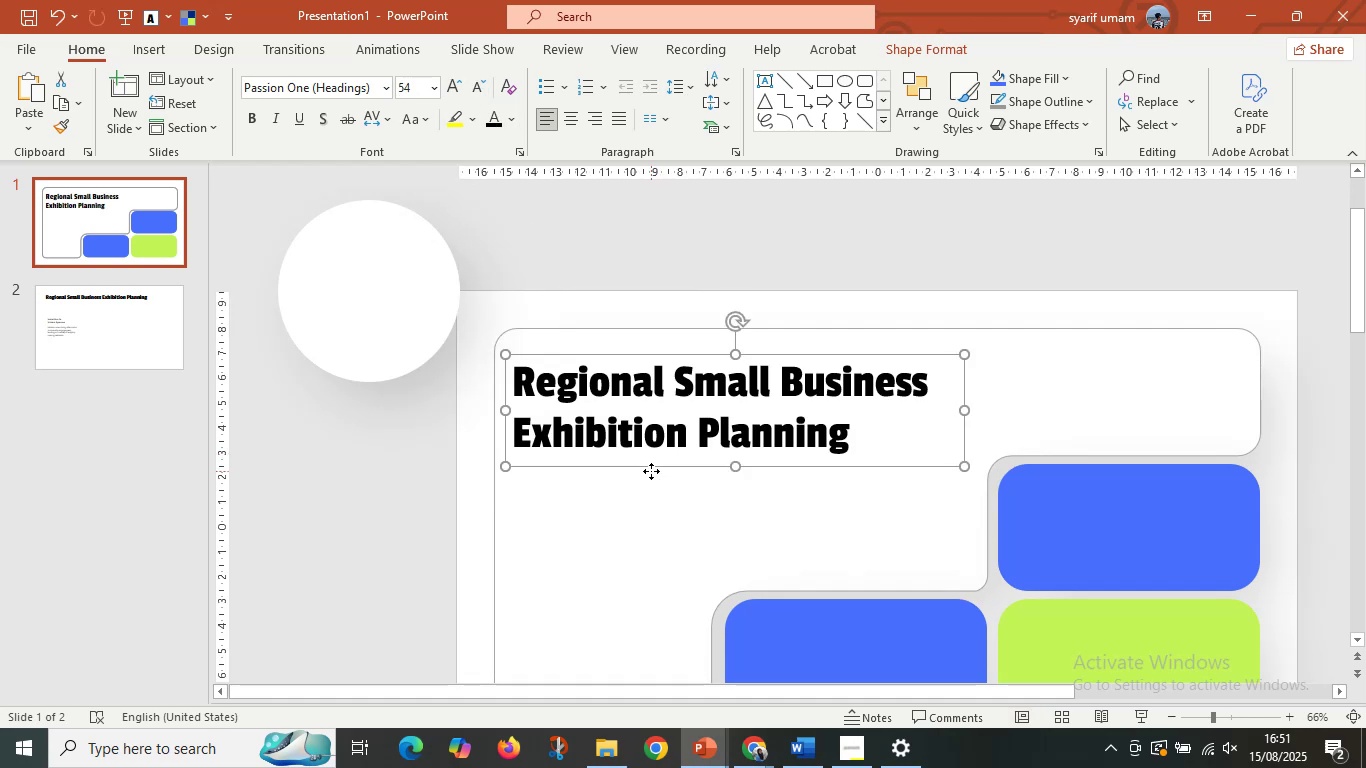 
hold_key(key=ShiftLeft, duration=0.52)
 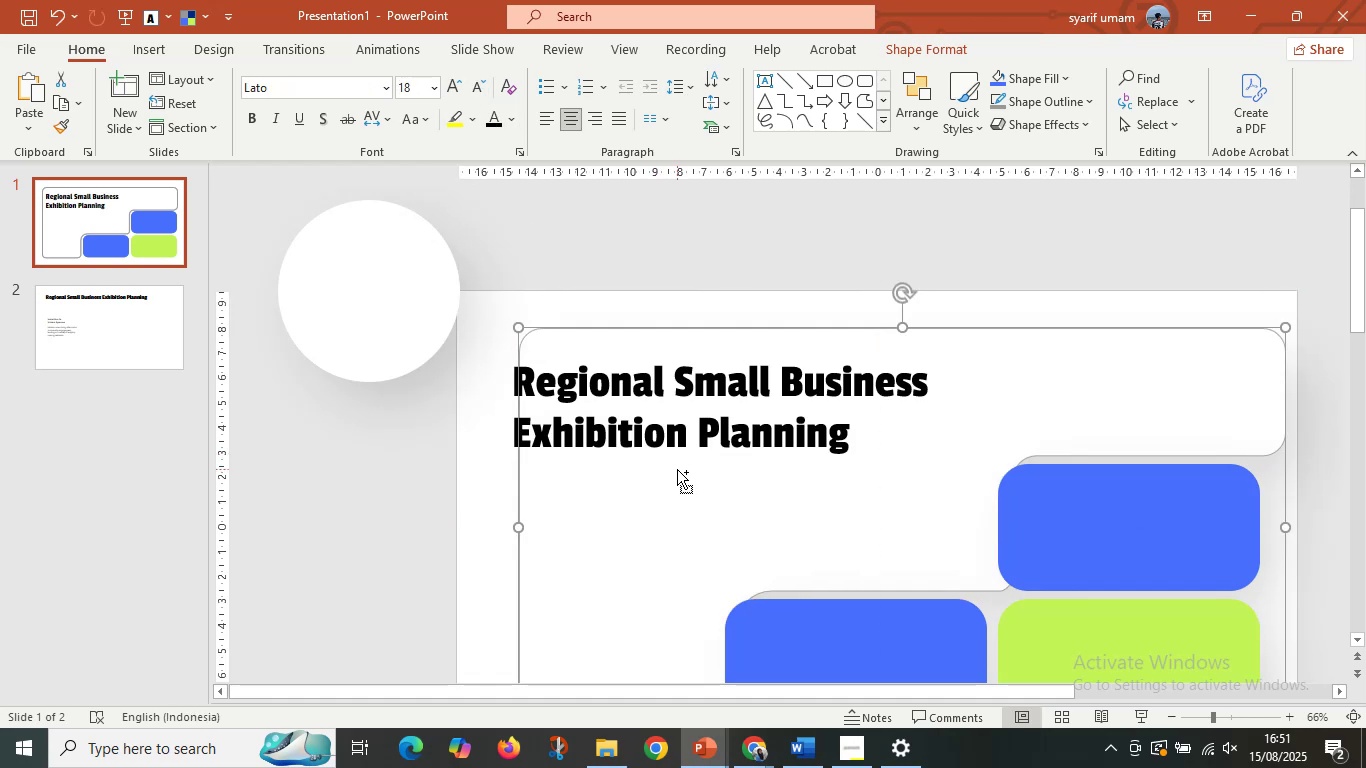 
key(Control+Z)
 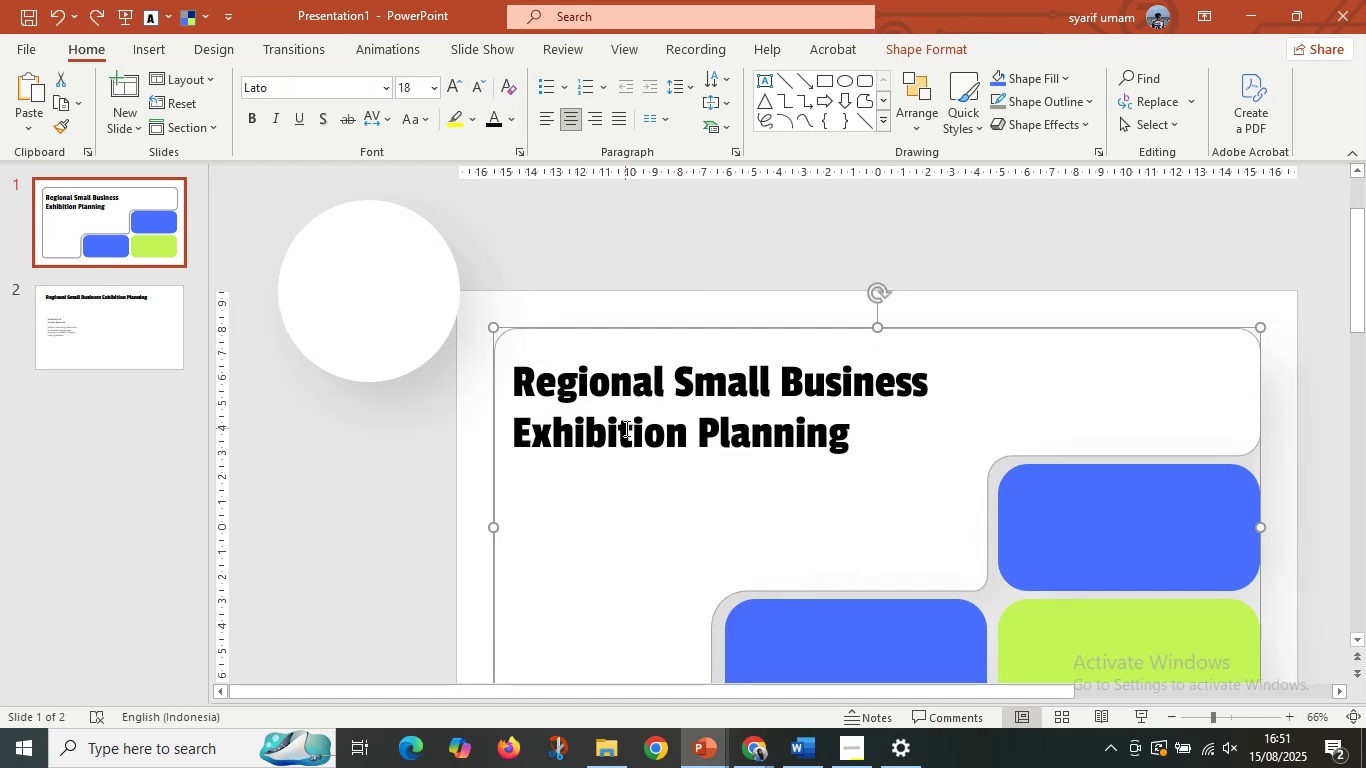 
left_click([625, 428])
 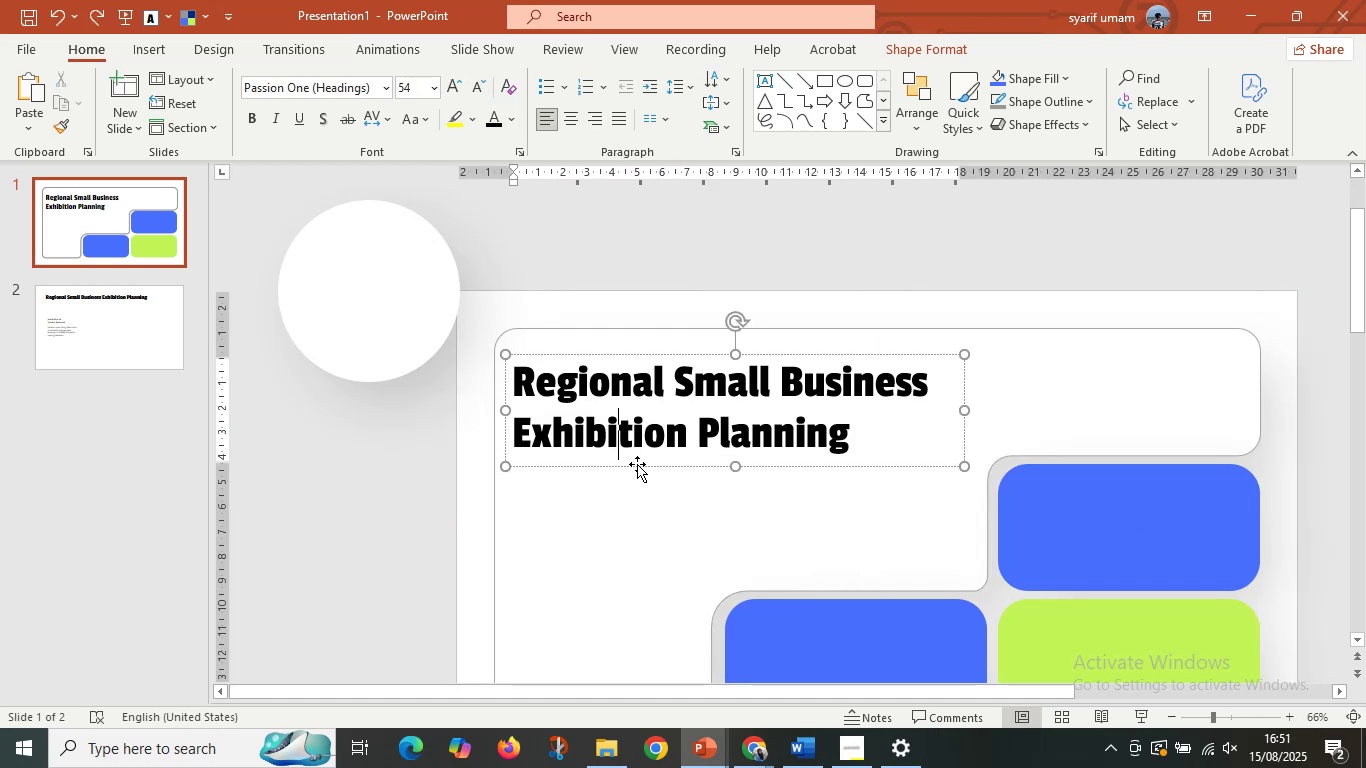 
hold_key(key=ShiftLeft, duration=1.41)
 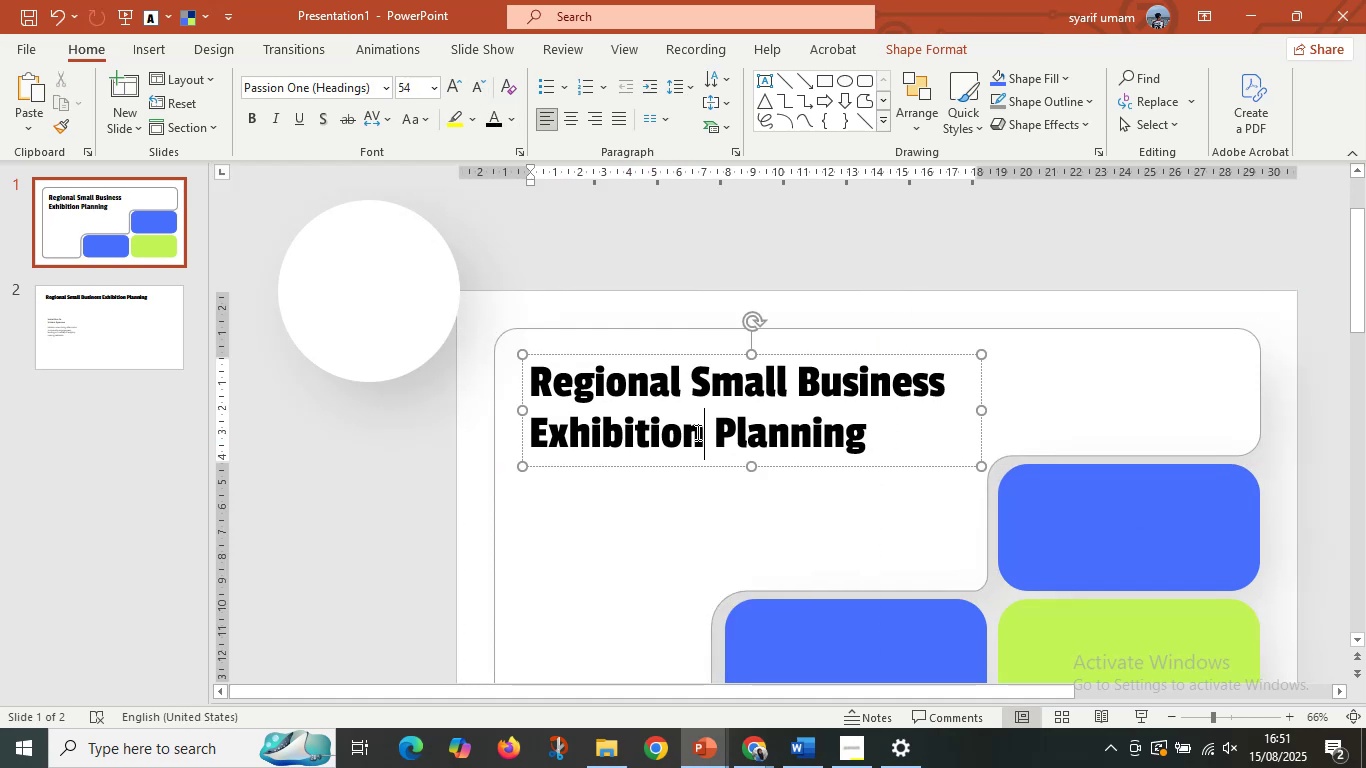 
key(Control+A)
 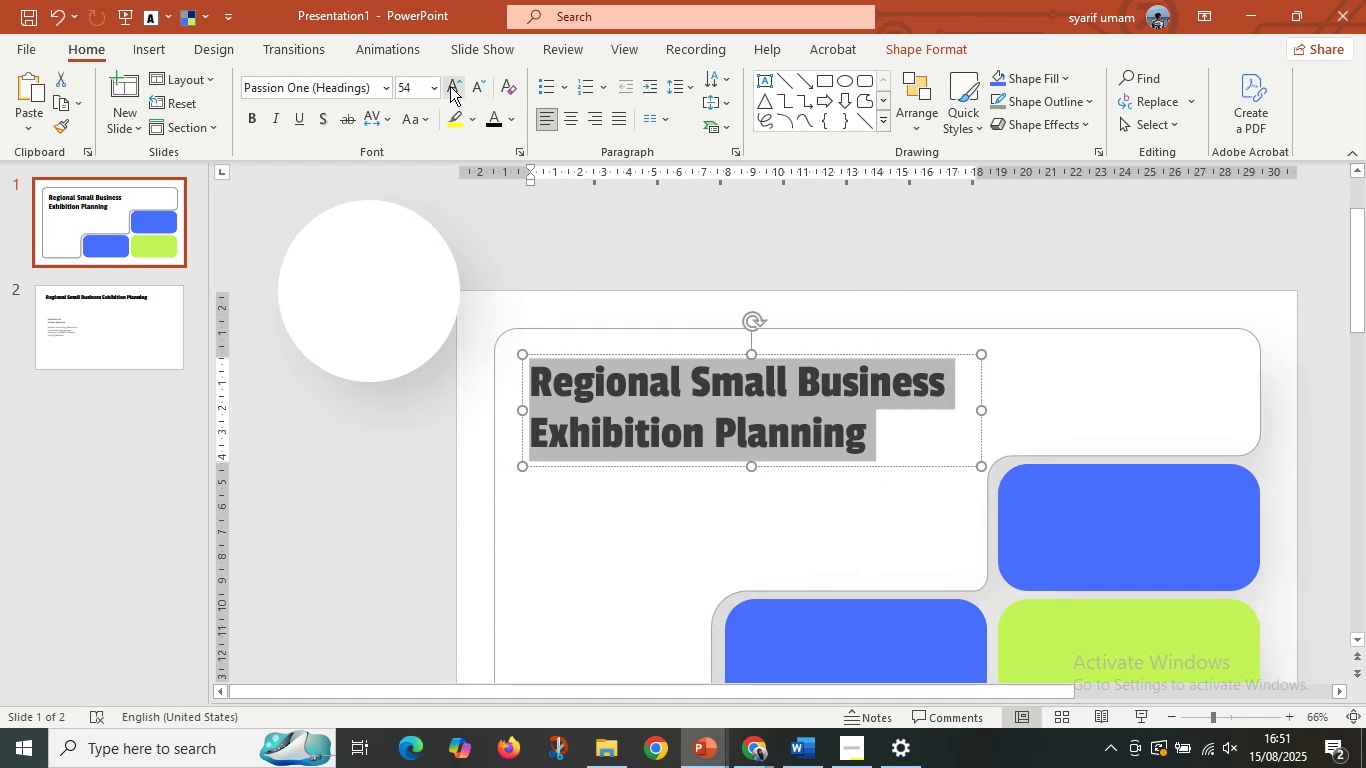 
left_click([450, 86])
 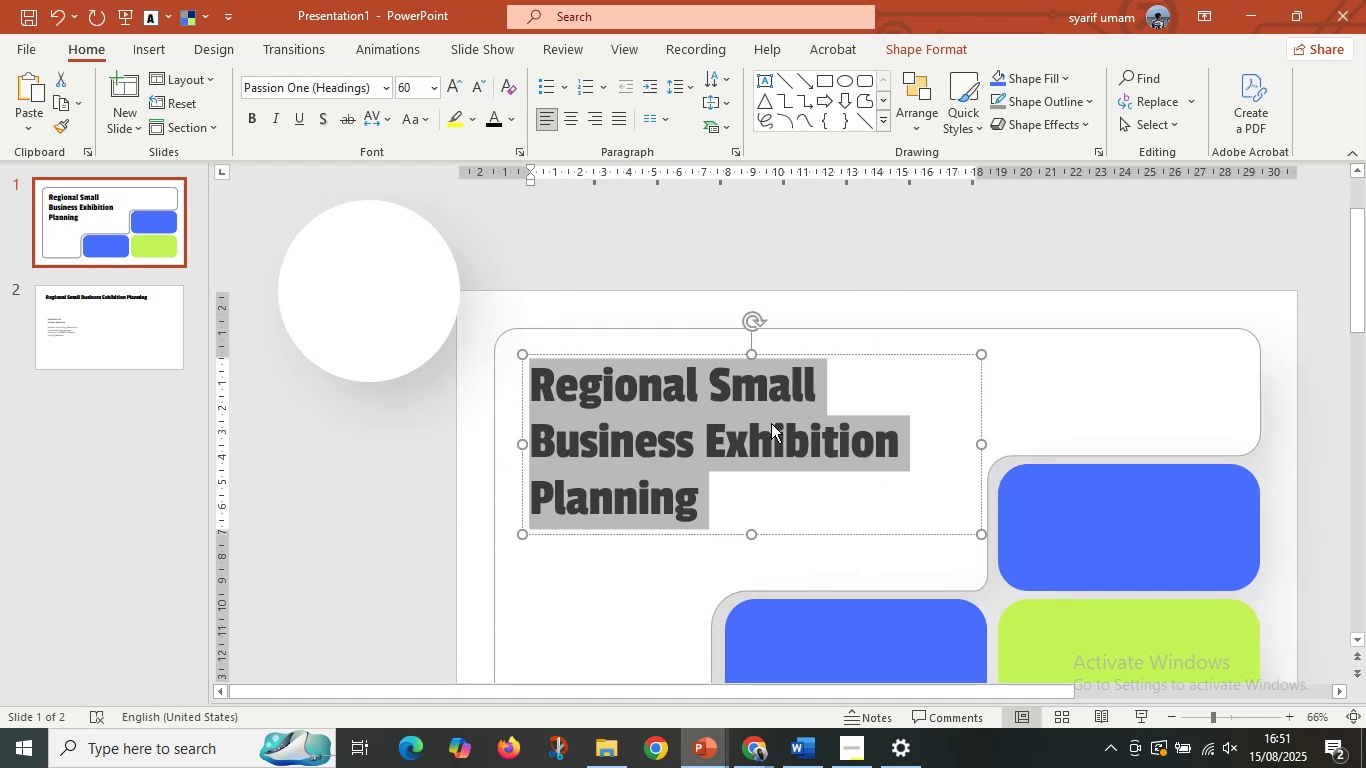 
left_click([771, 423])
 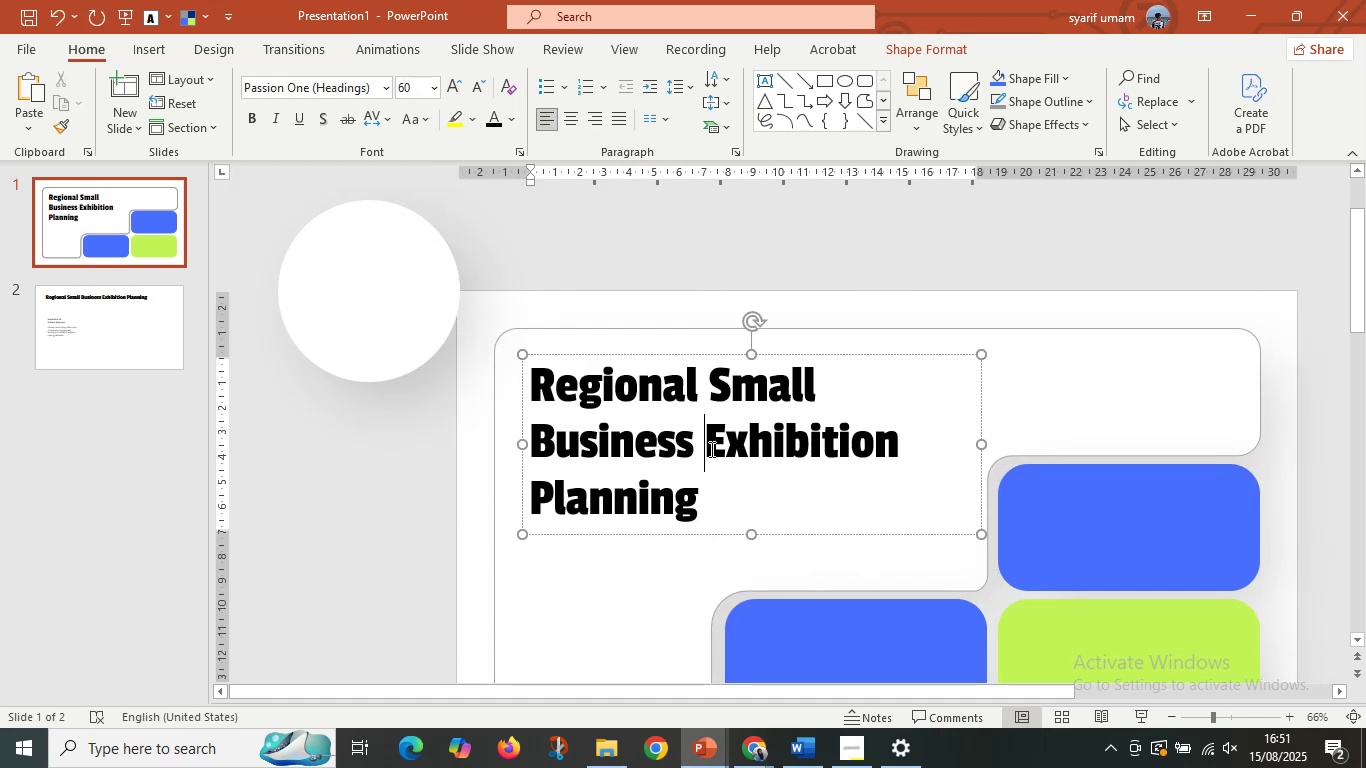 
hold_key(key=Space, duration=1.05)
 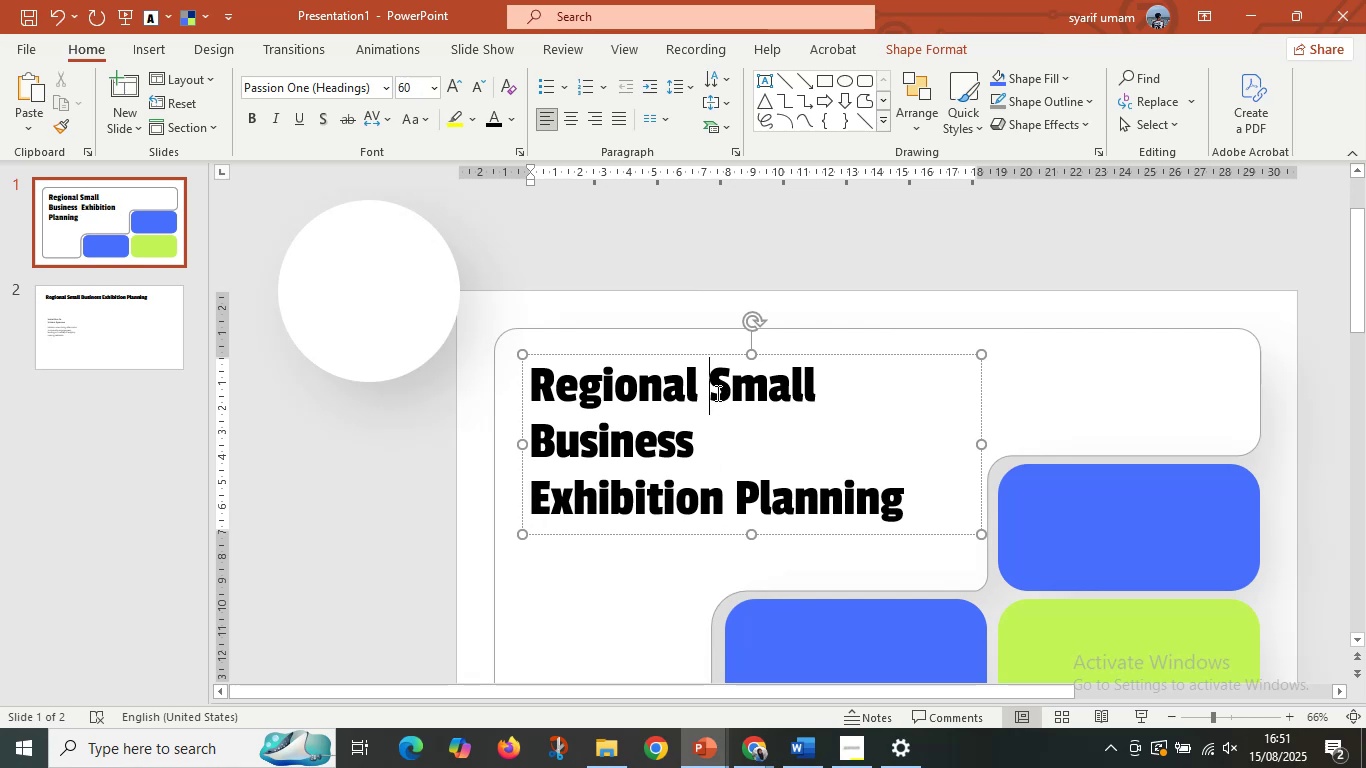 
left_click([716, 393])
 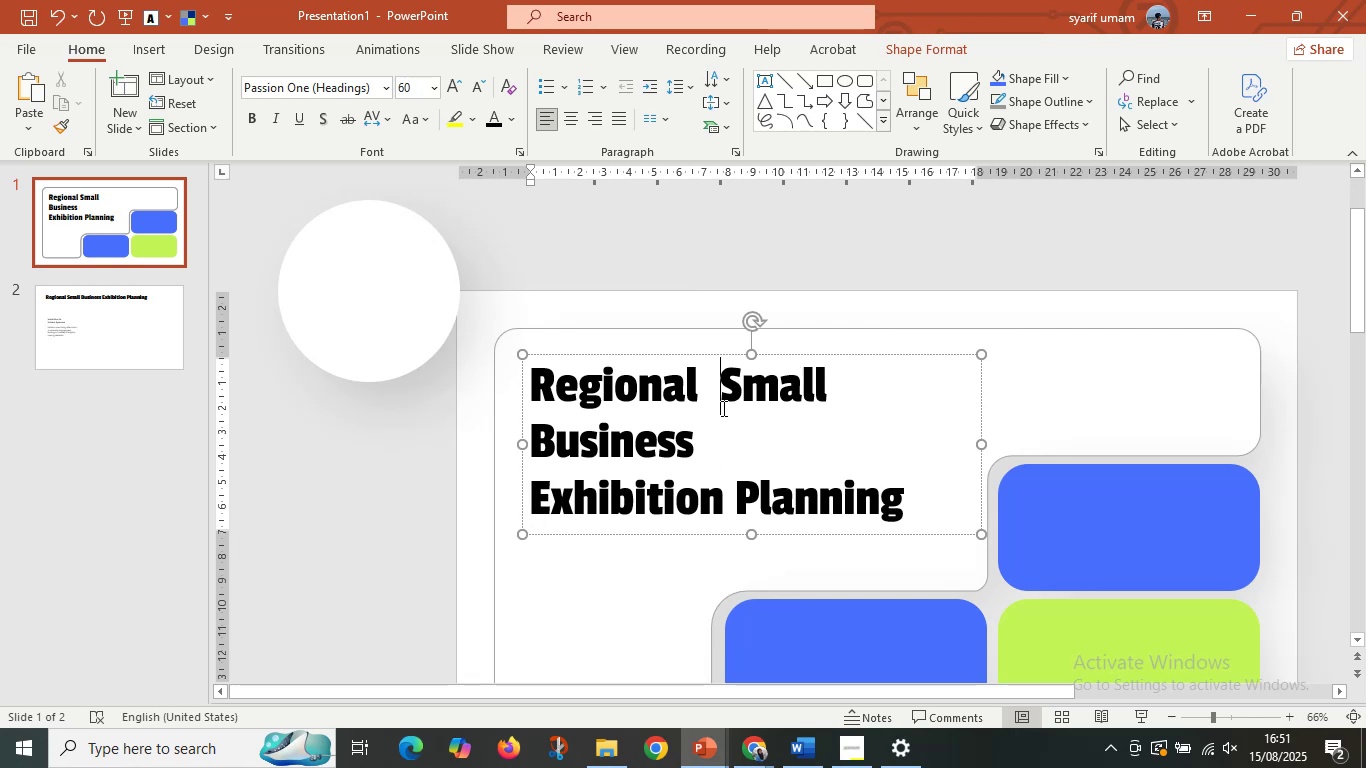 
hold_key(key=Space, duration=1.37)
 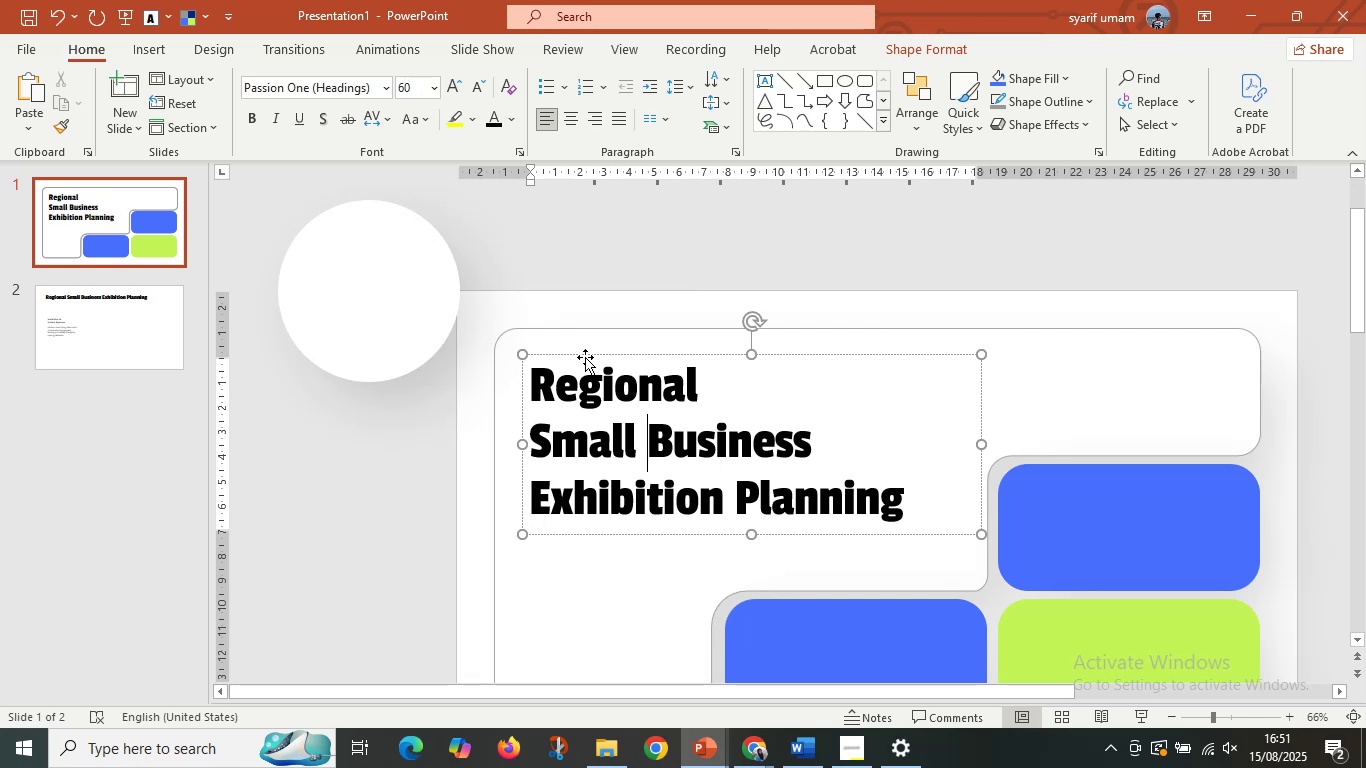 
hold_key(key=ShiftLeft, duration=0.55)
 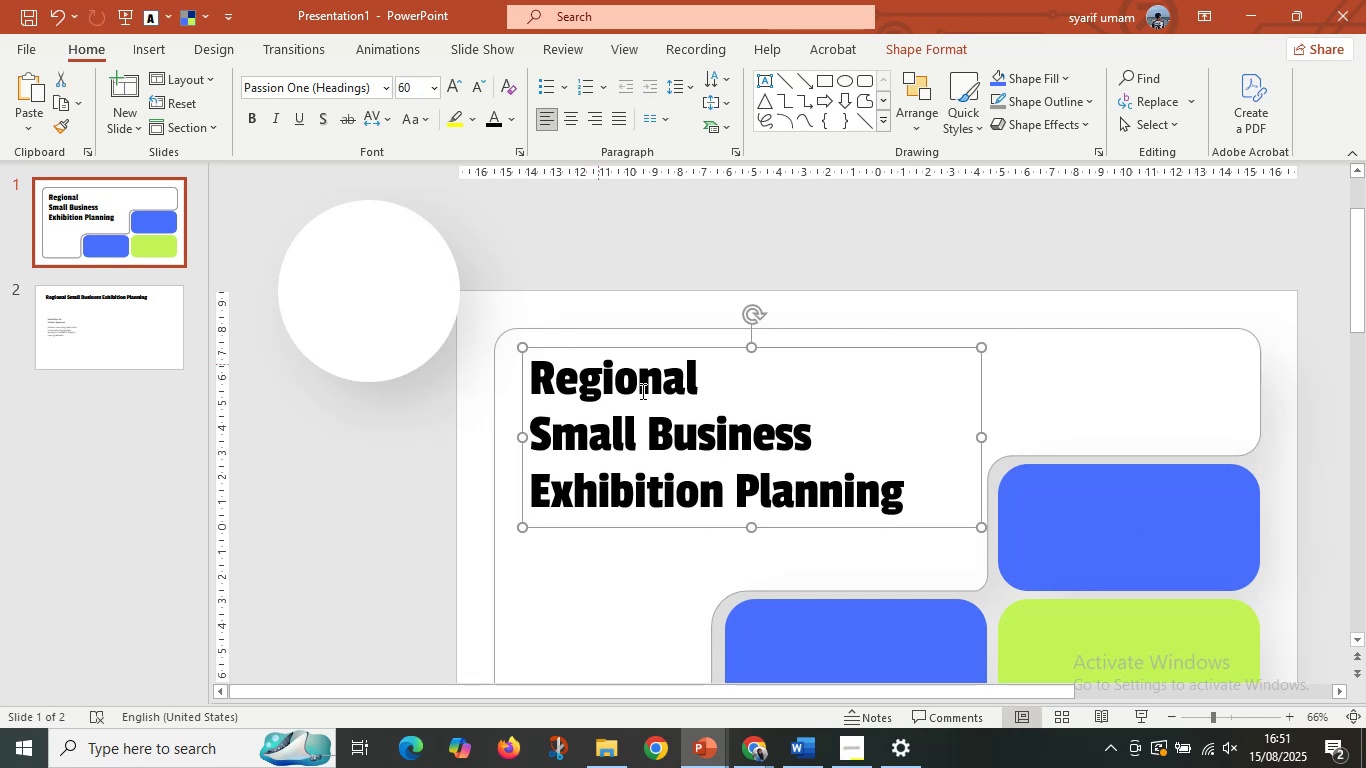 
key(Control+Z)
 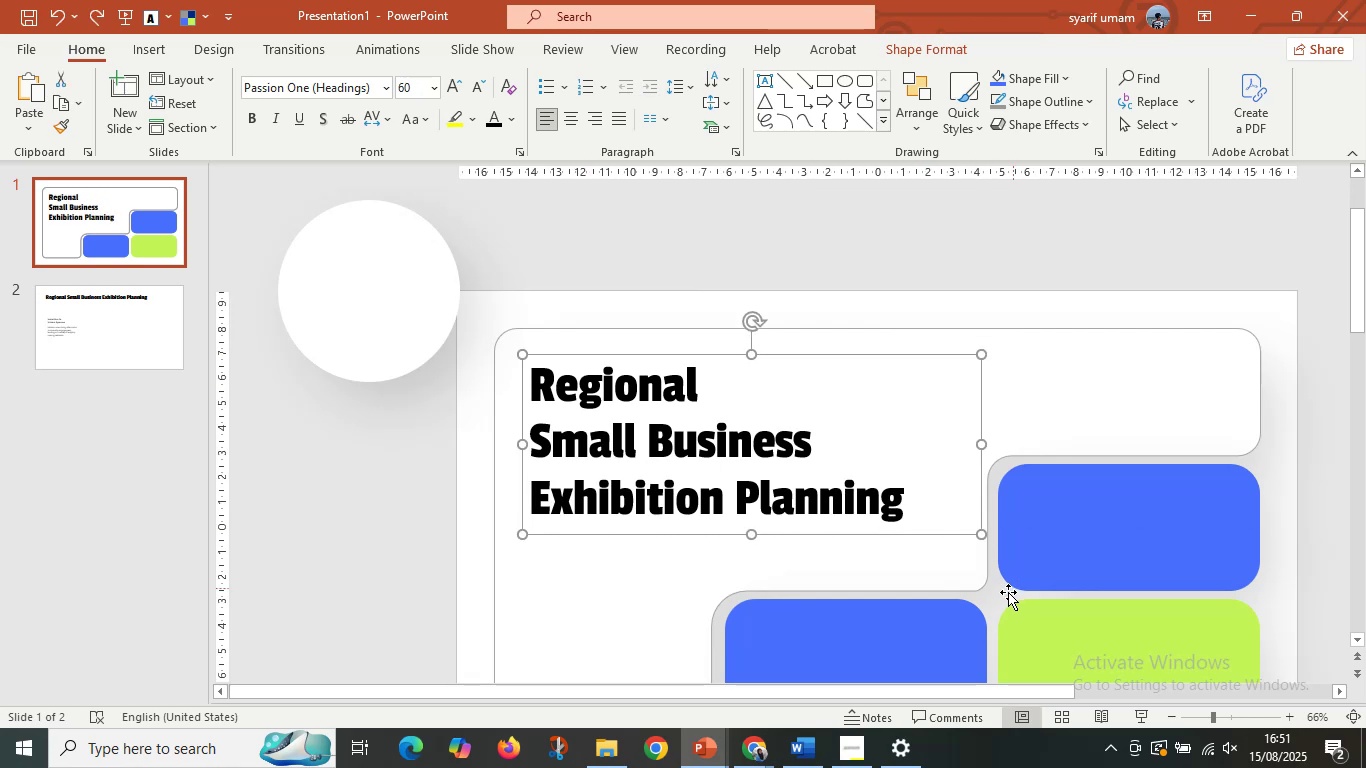 
hold_key(key=ControlLeft, duration=0.31)
scroll: coordinate [996, 601], scroll_direction: down, amount: 3.0
 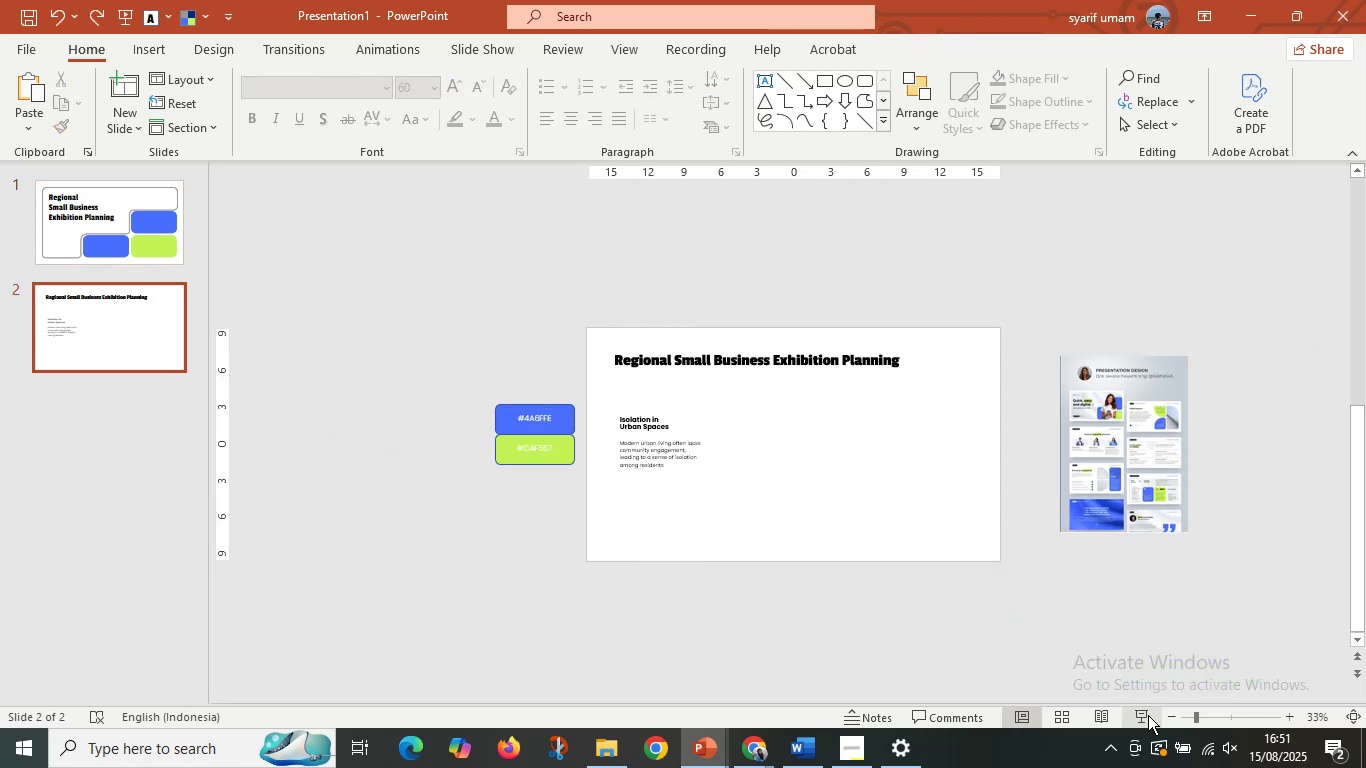 
left_click([1148, 715])
 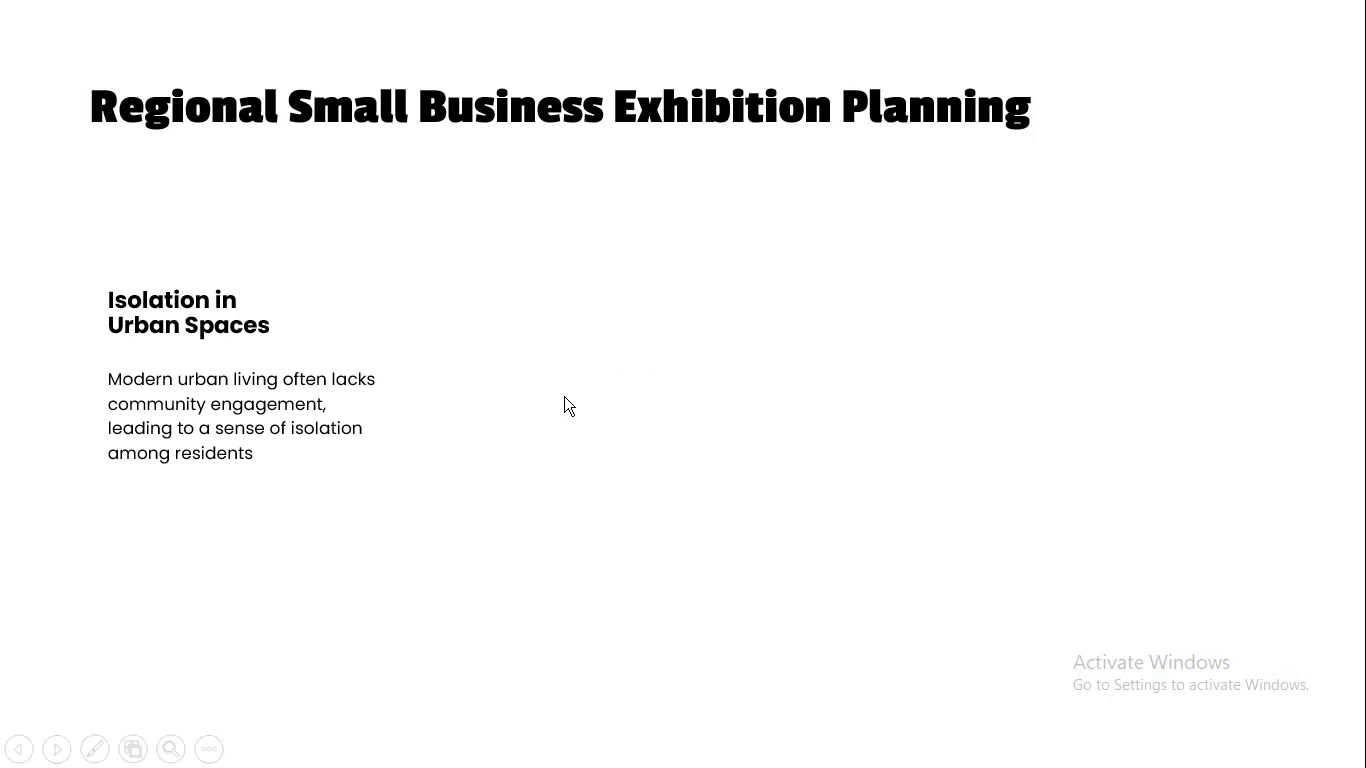 
left_click([564, 396])
 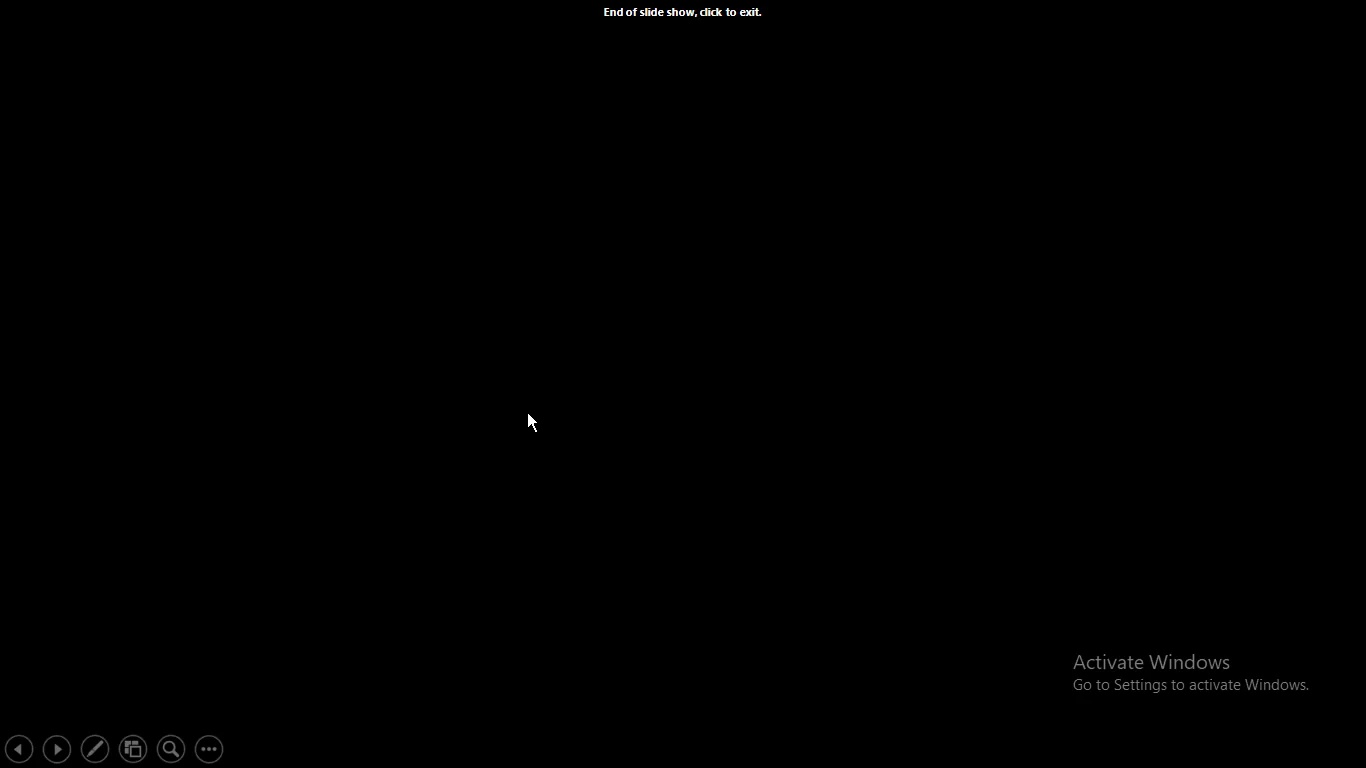 
left_click([528, 412])
 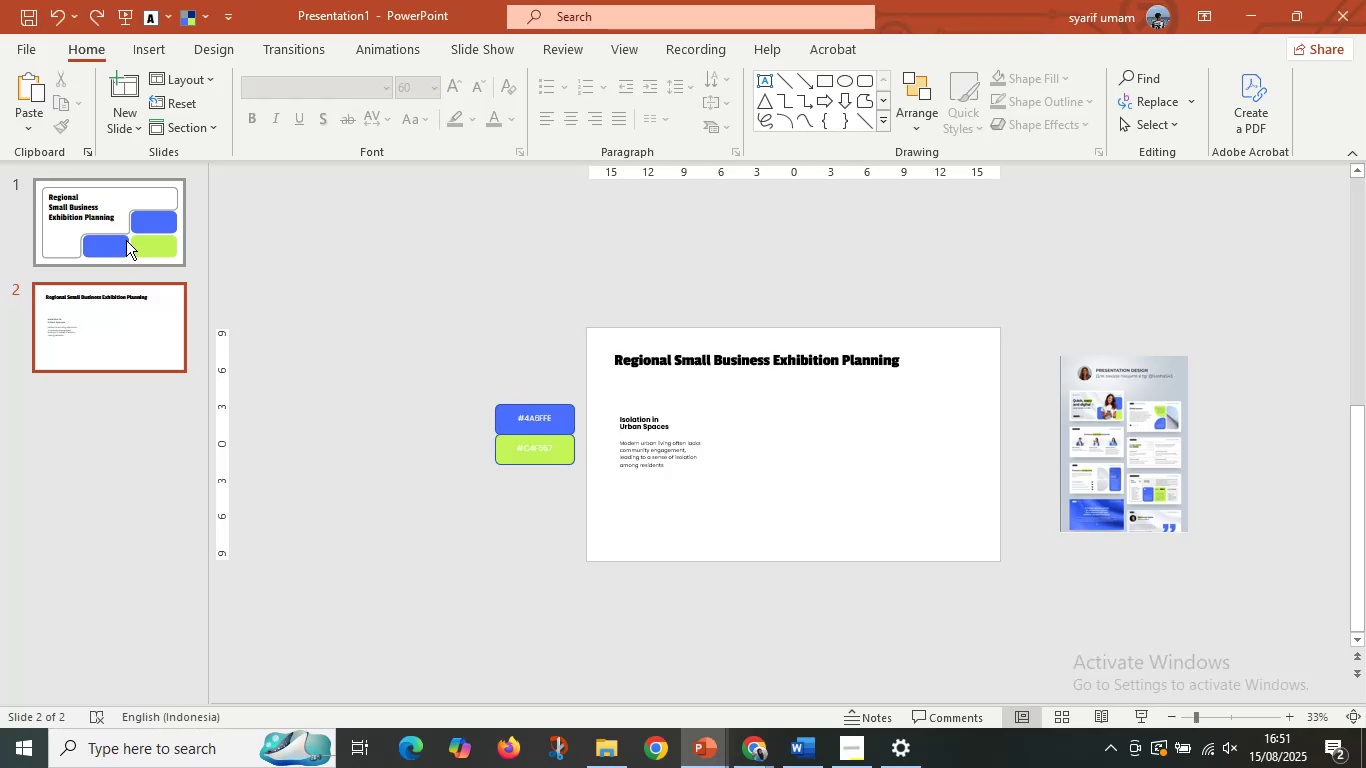 
left_click([126, 240])
 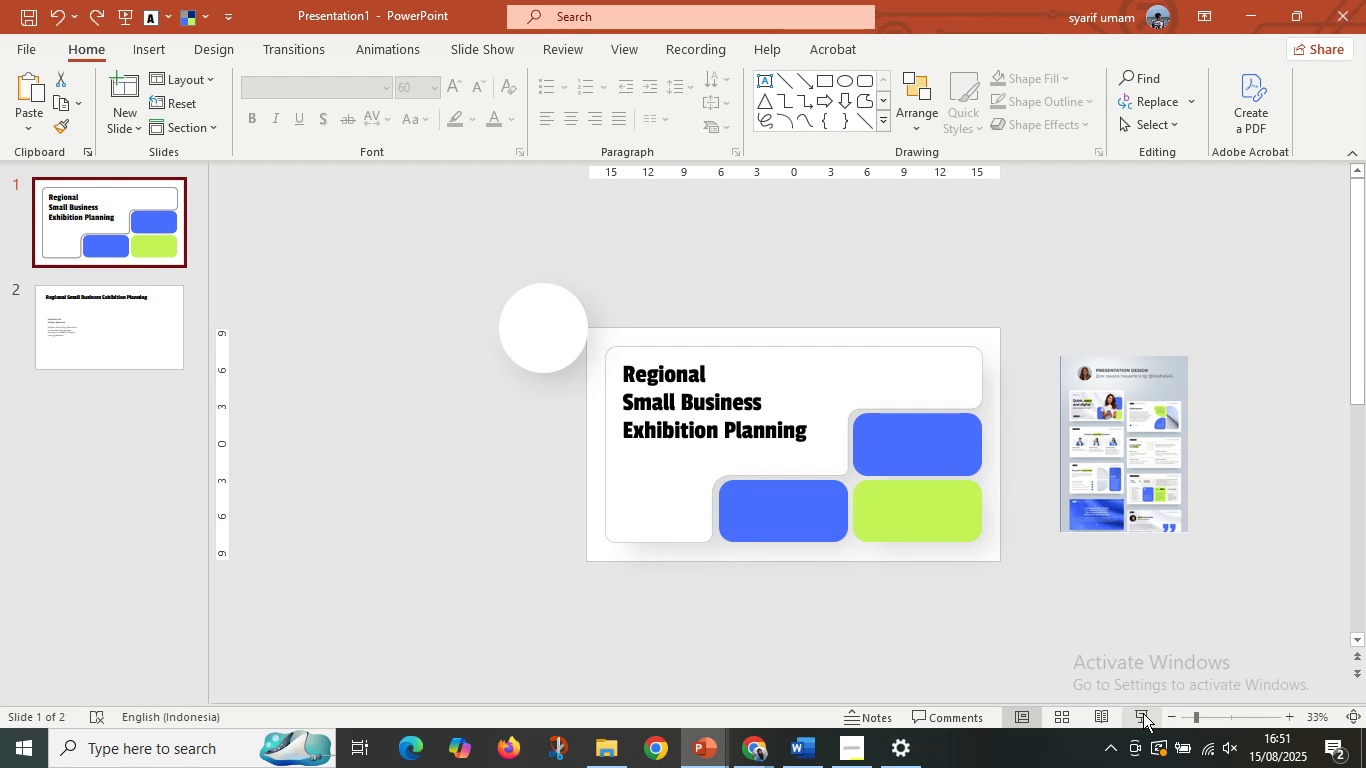 
left_click([1143, 713])
 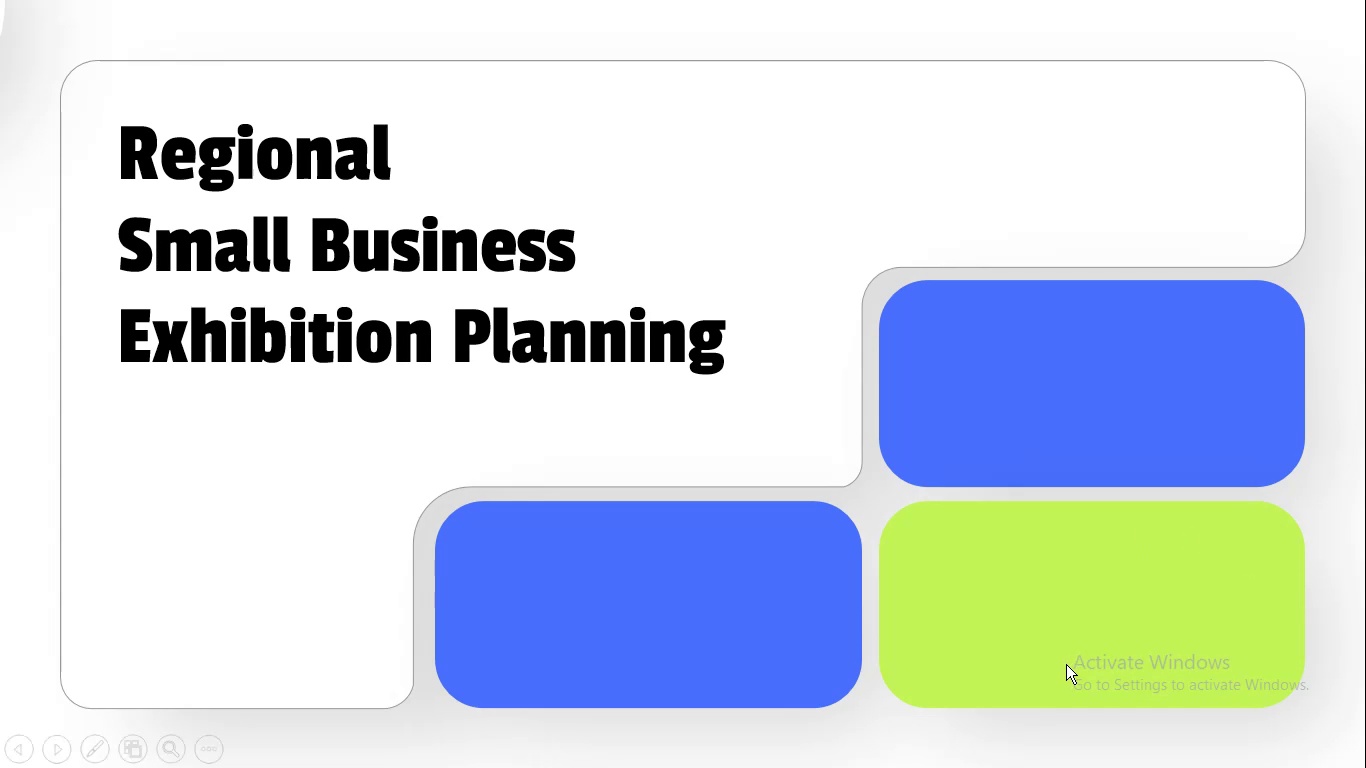 
wait(16.84)
 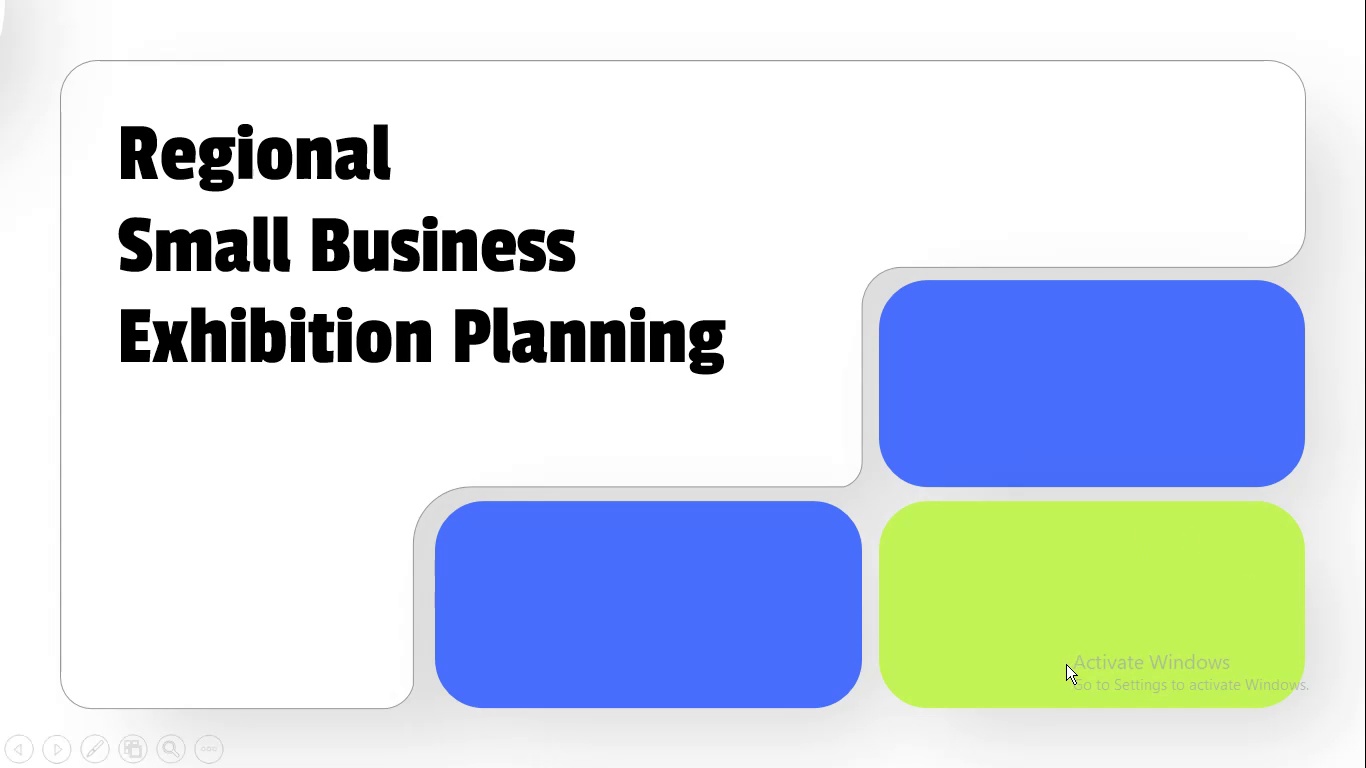 
key(Escape)
 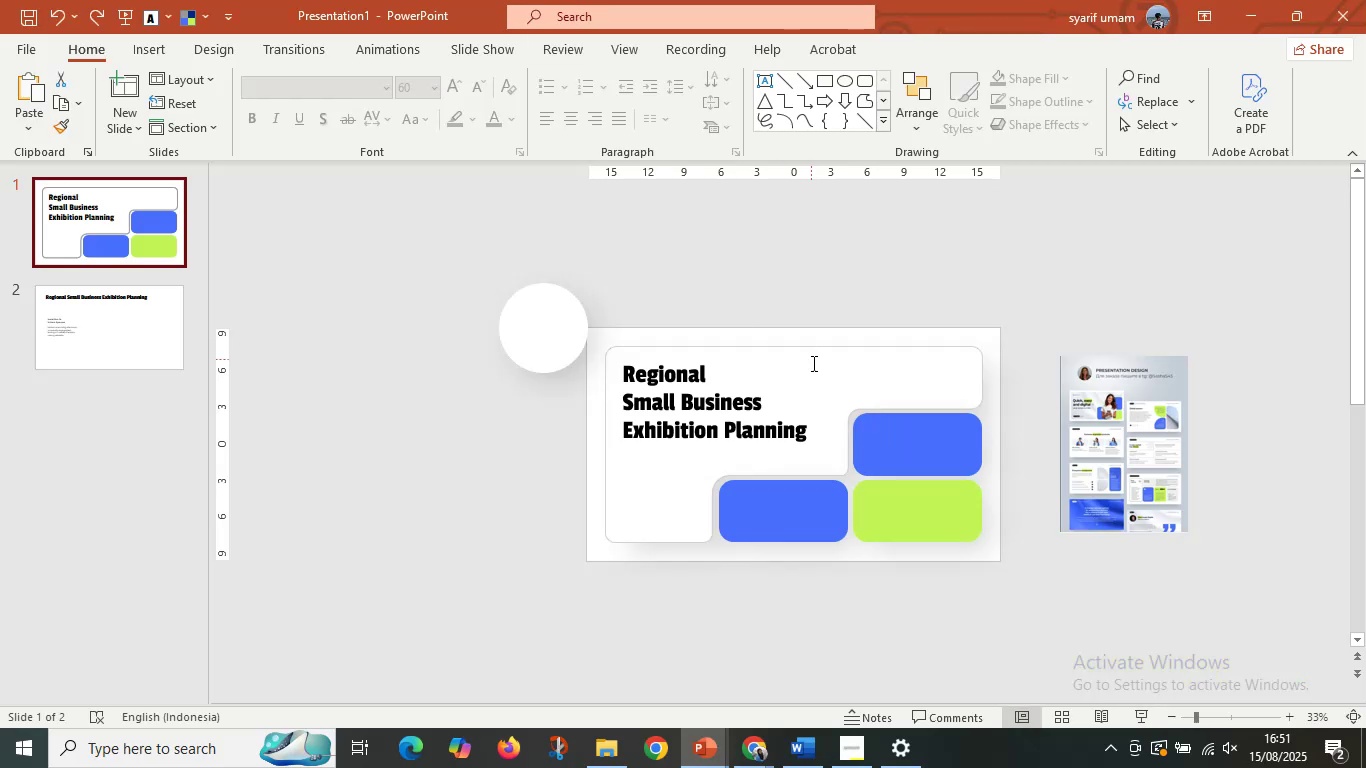 
left_click([813, 363])
 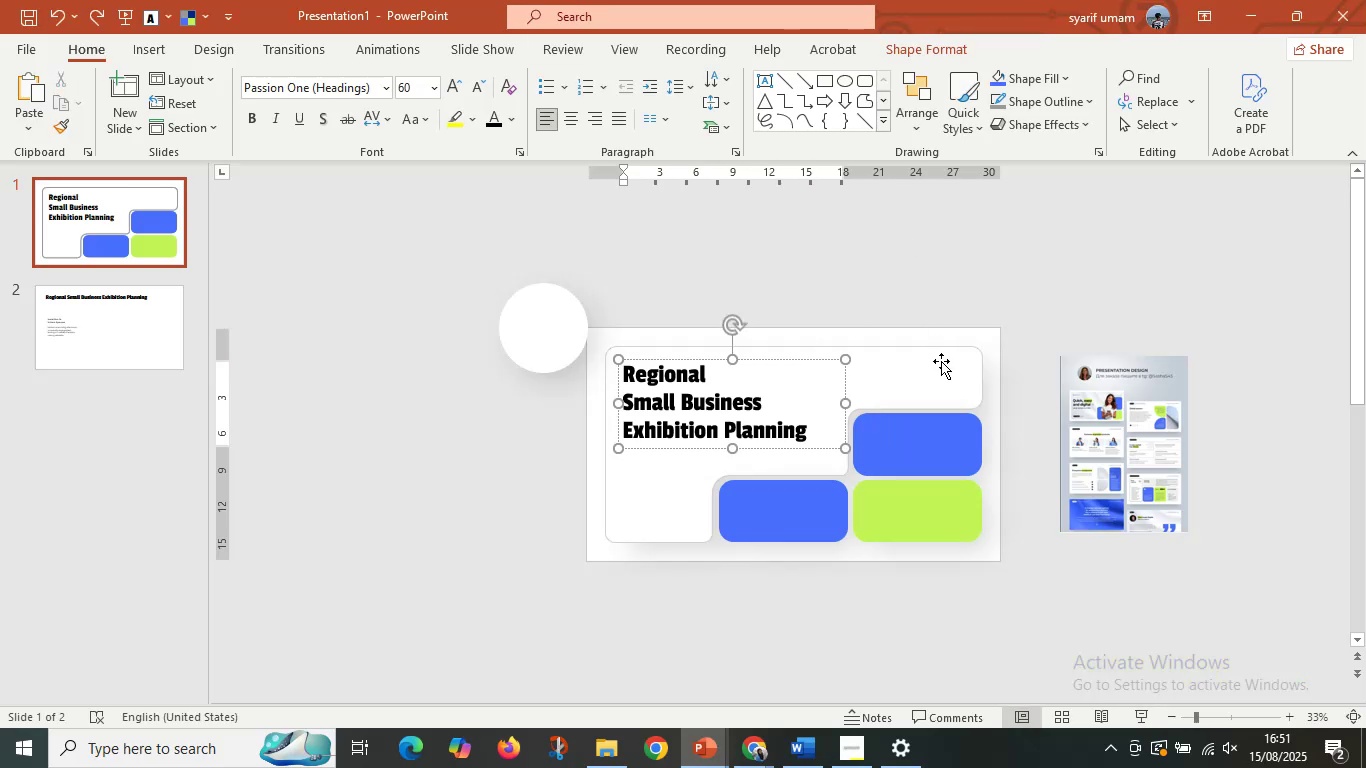 
left_click([941, 361])
 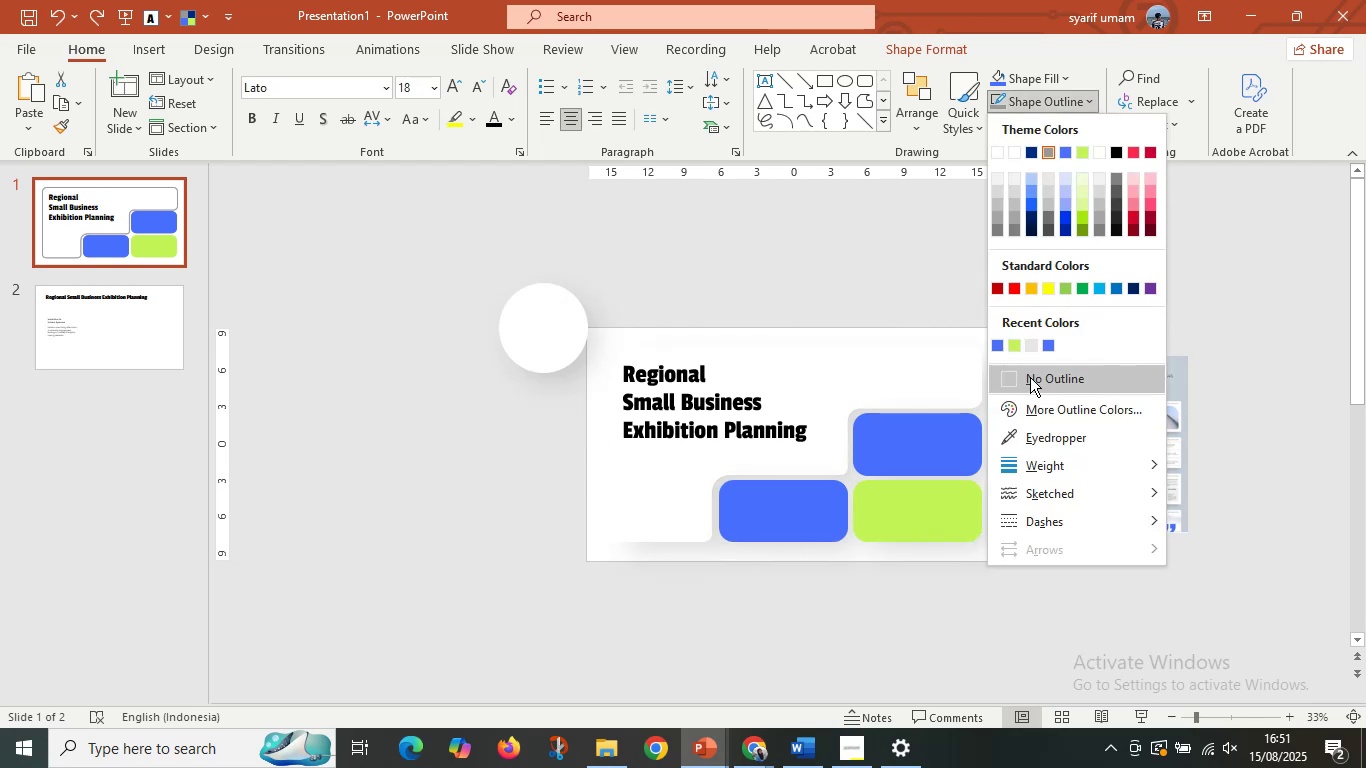 
double_click([798, 277])
 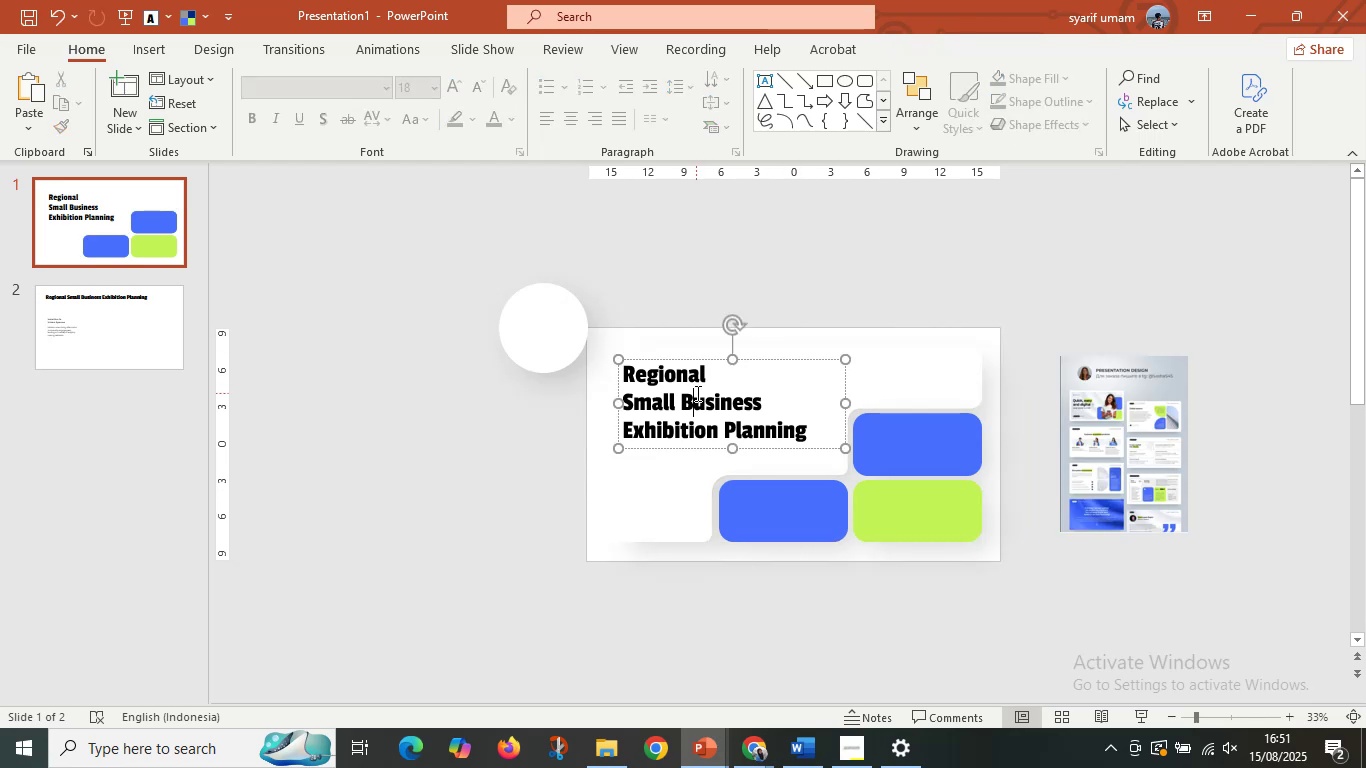 
triple_click([696, 393])
 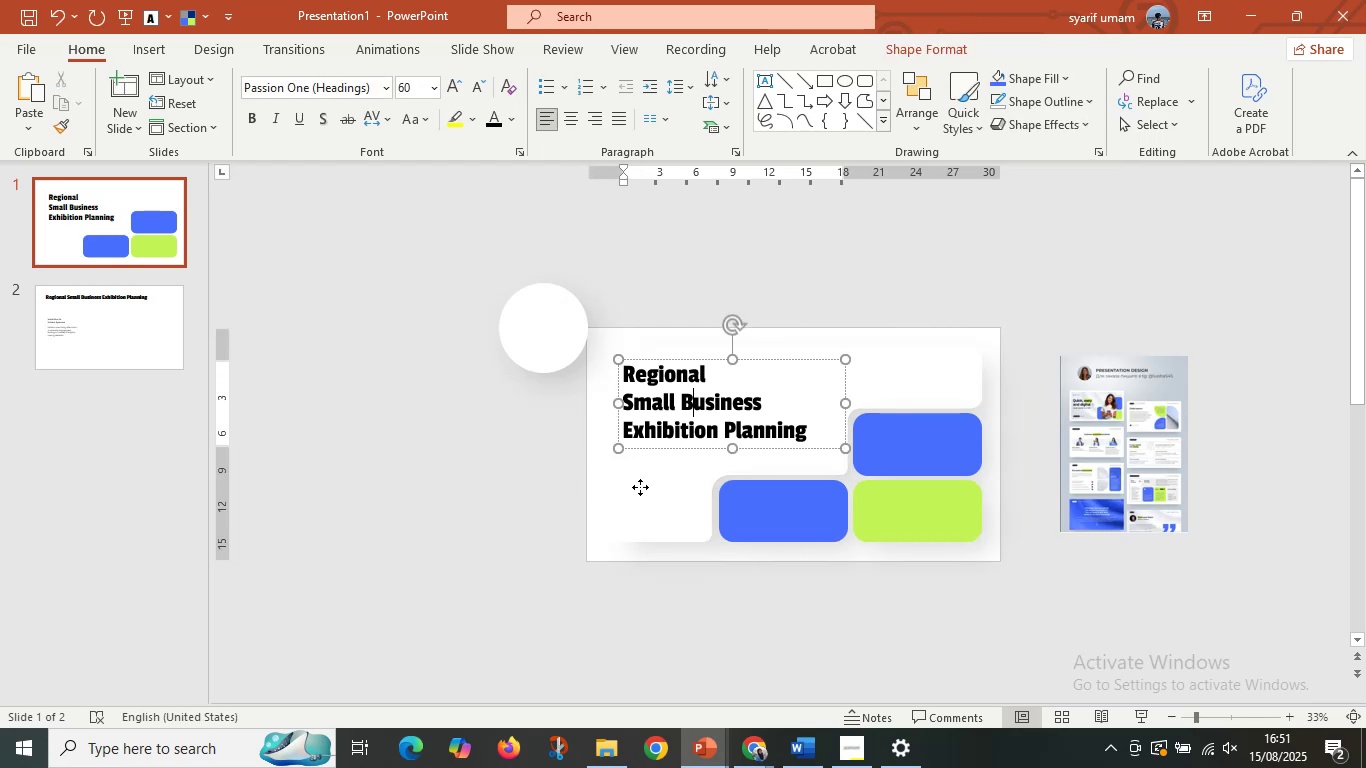 
left_click([640, 487])
 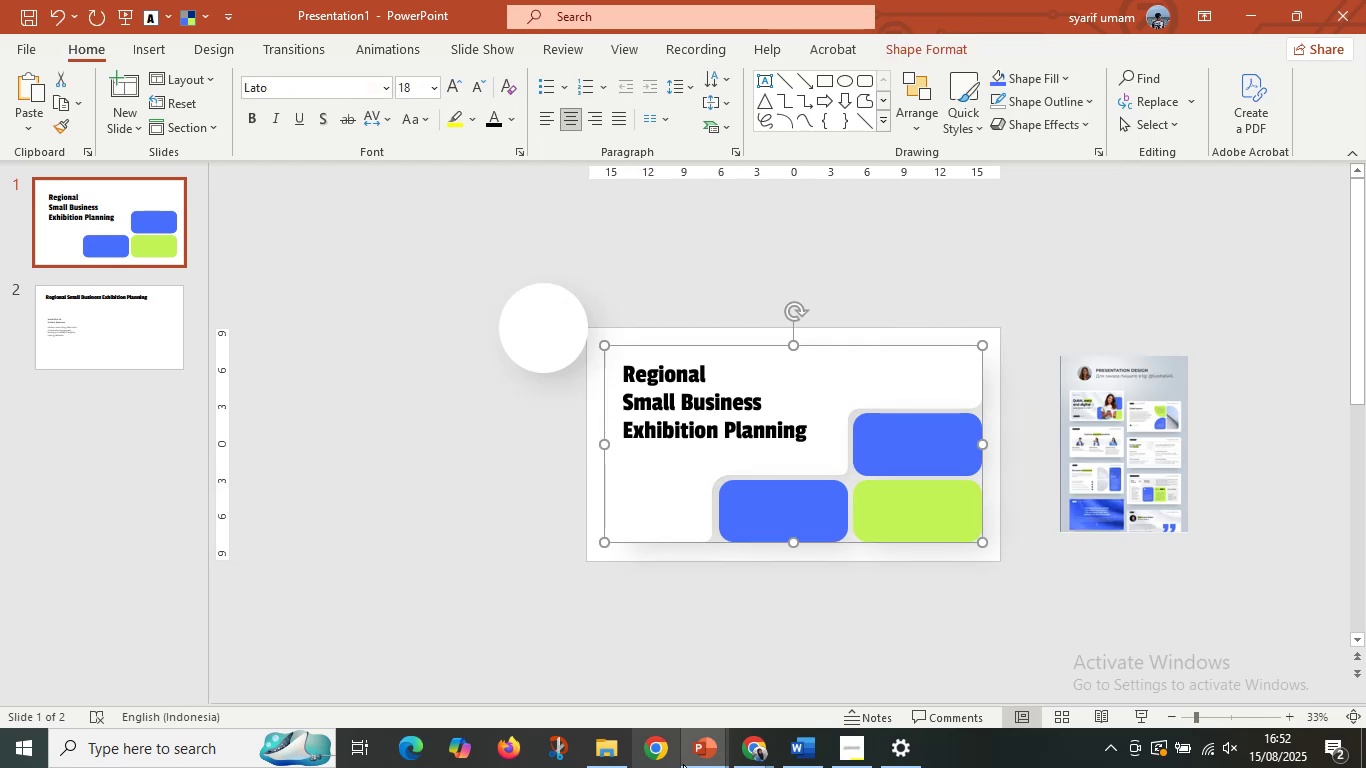 
left_click([696, 759])
 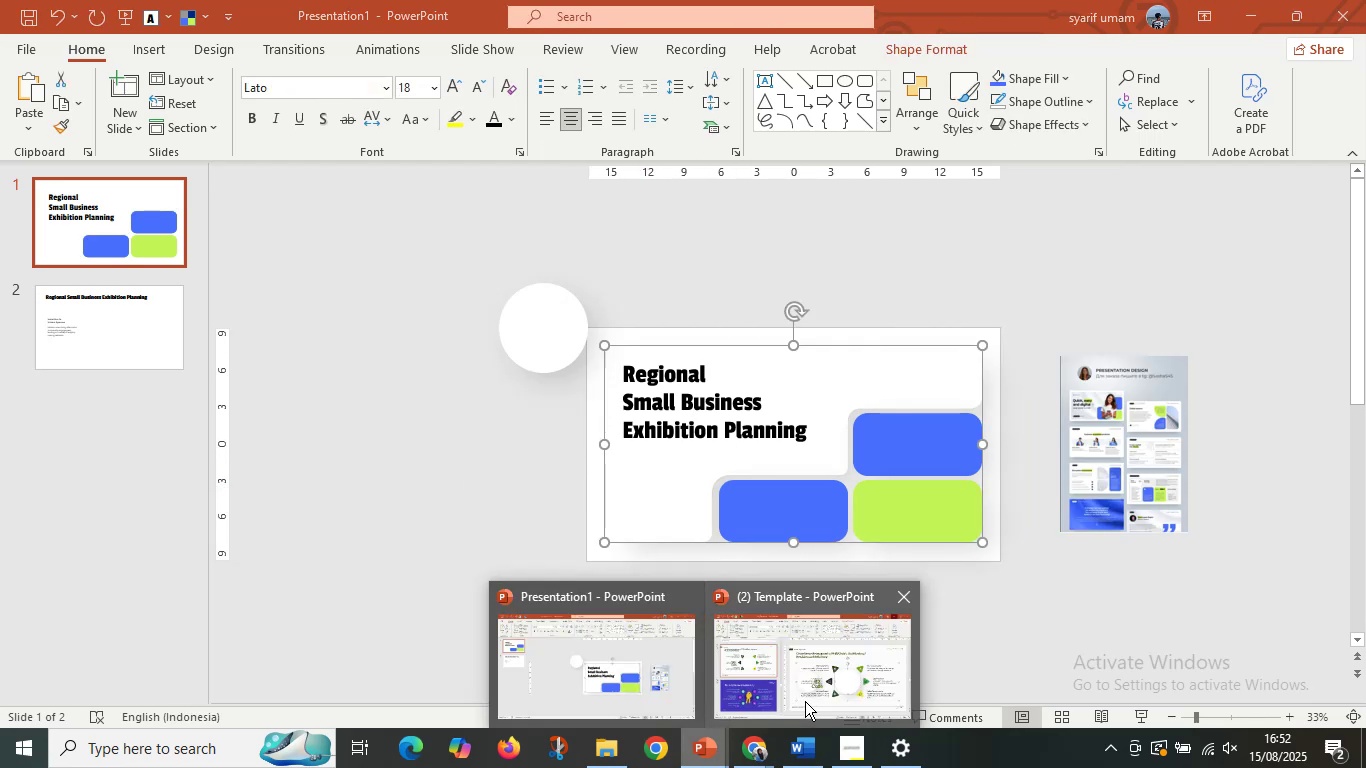 
left_click([810, 697])
 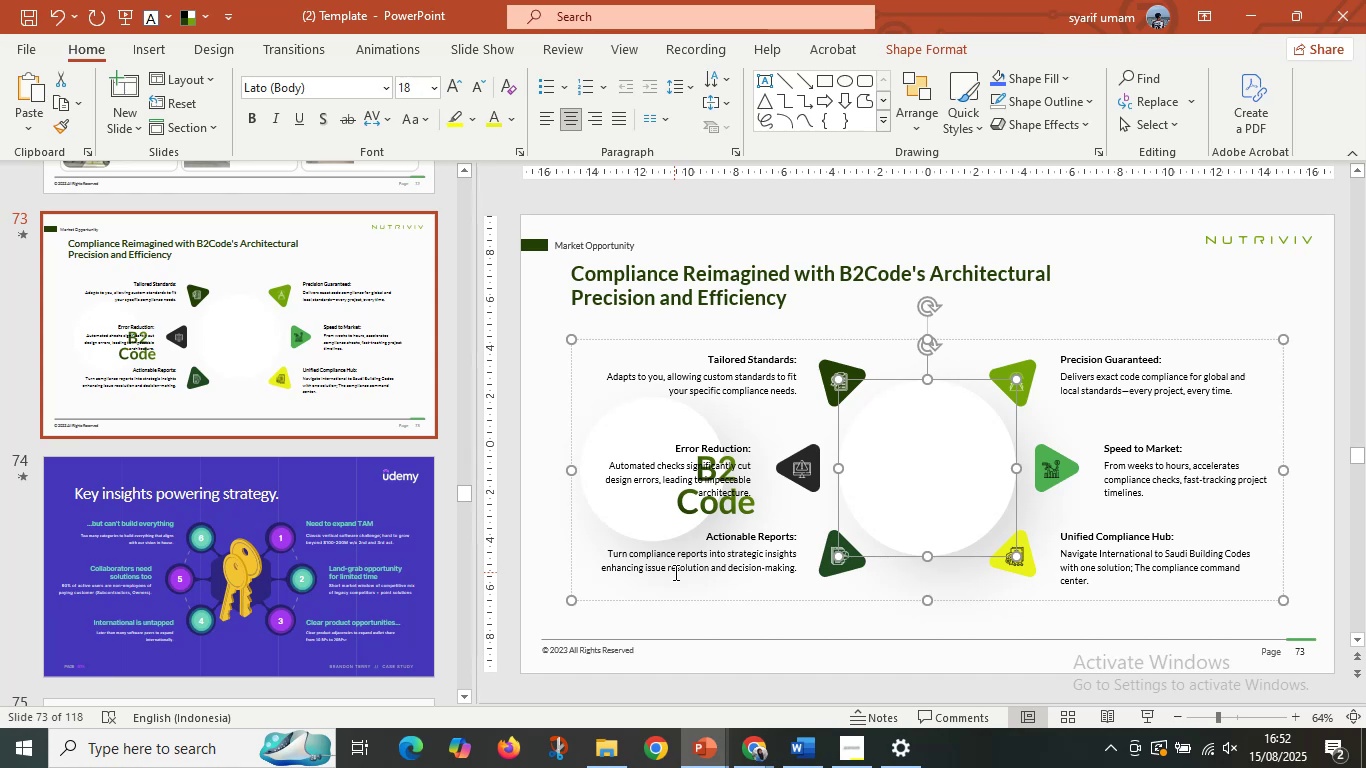 
wait(7.05)
 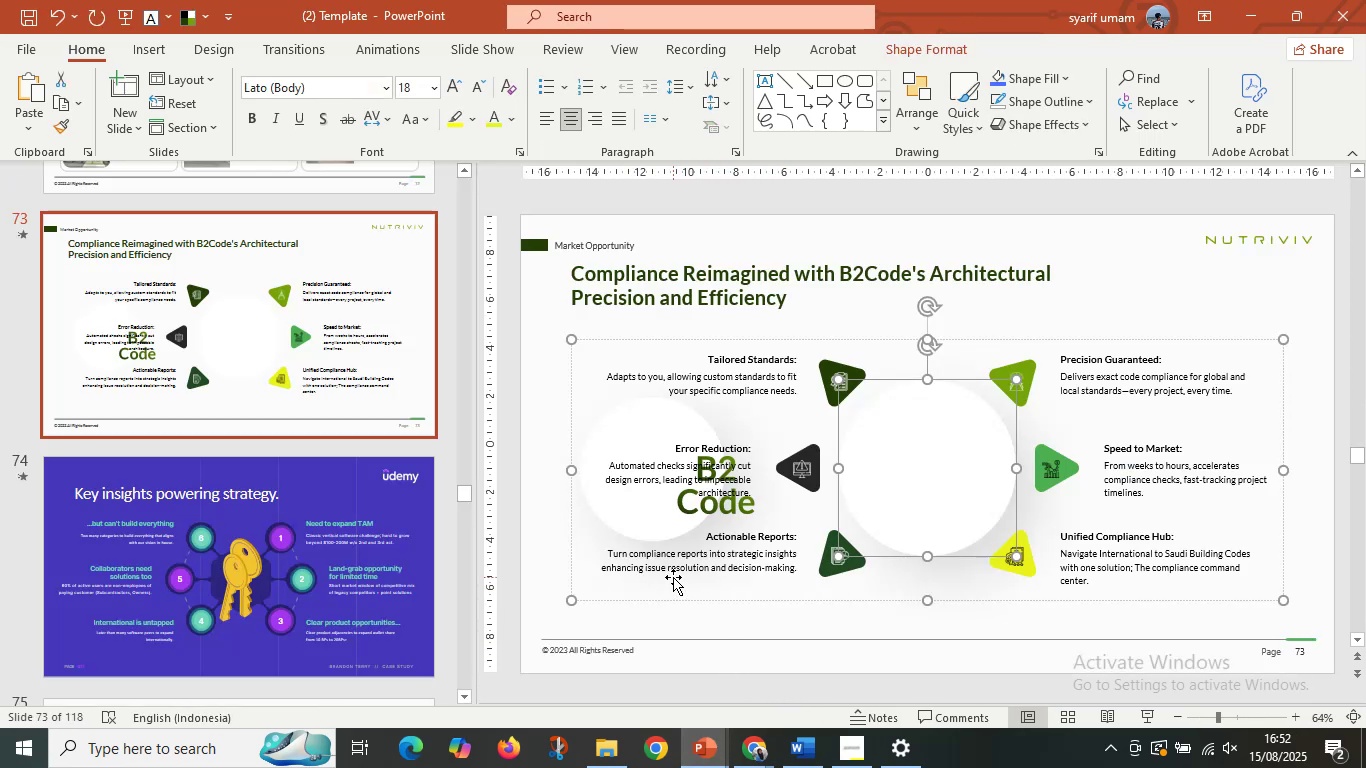 
scroll: coordinate [292, 522], scroll_direction: down, amount: 14.0
 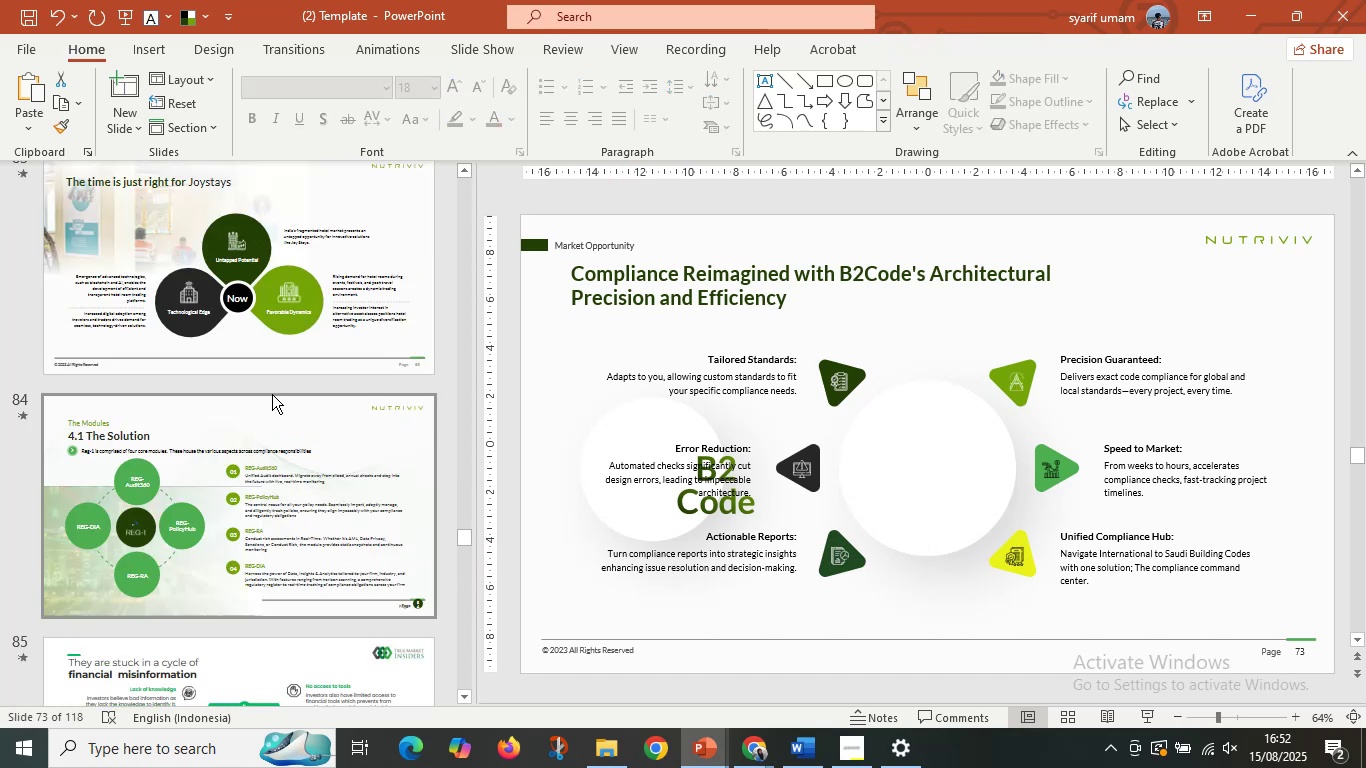 
scroll: coordinate [272, 392], scroll_direction: up, amount: 4.0
 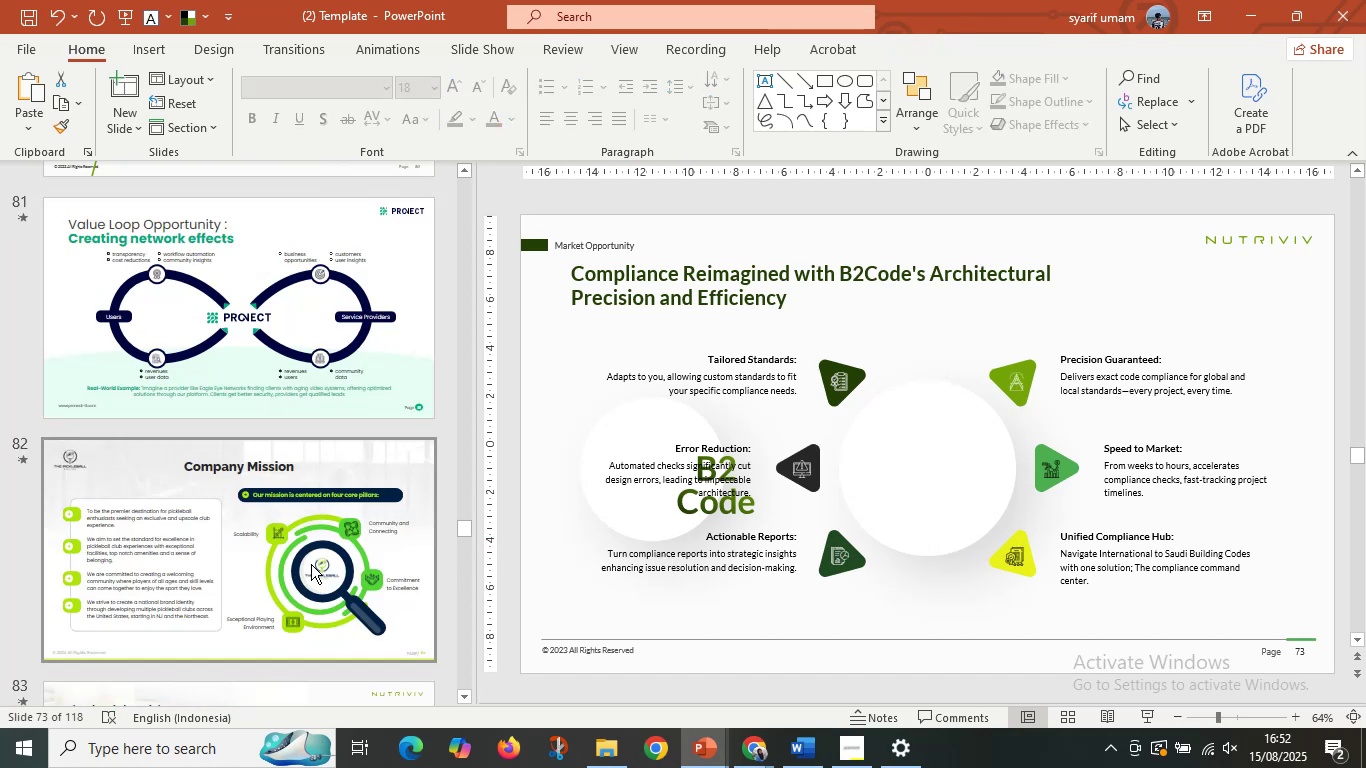 
scroll: coordinate [283, 537], scroll_direction: down, amount: 40.0
 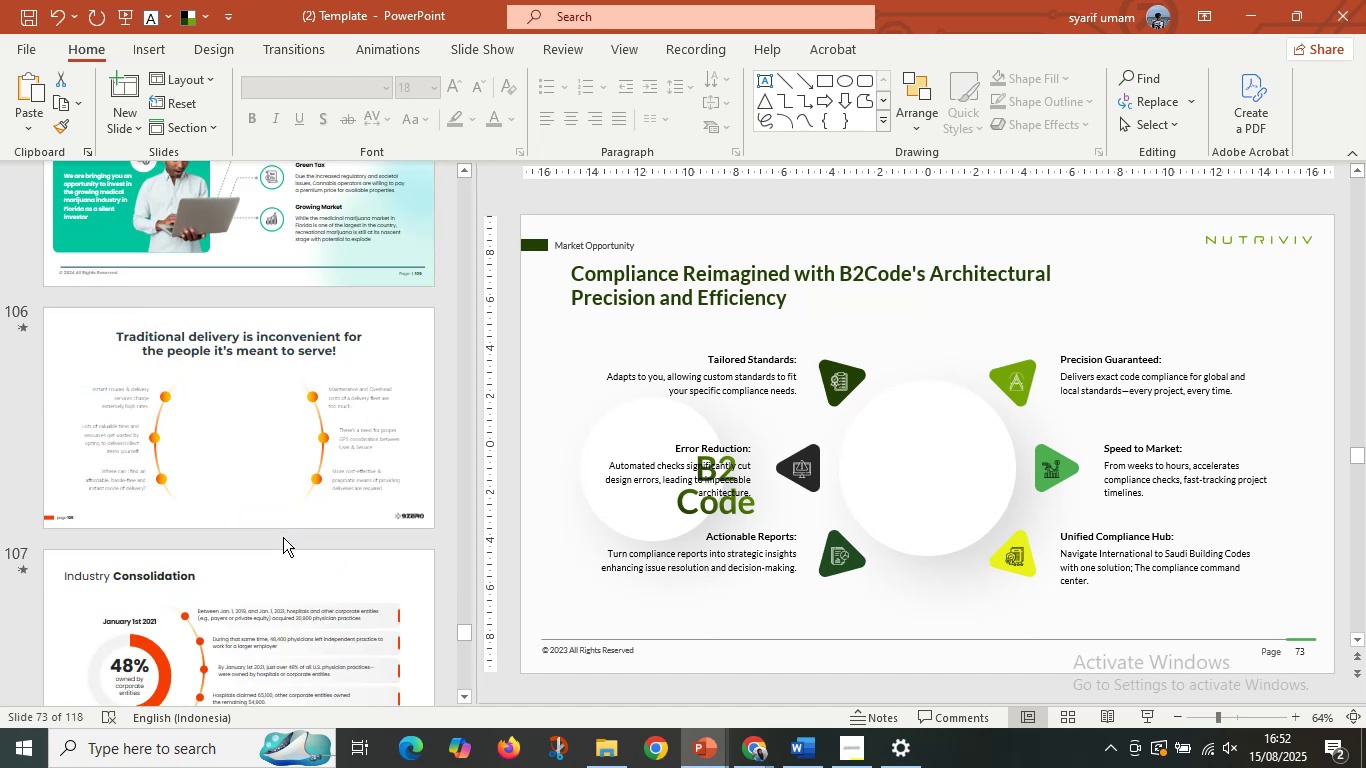 
scroll: coordinate [276, 516], scroll_direction: up, amount: 2.0
 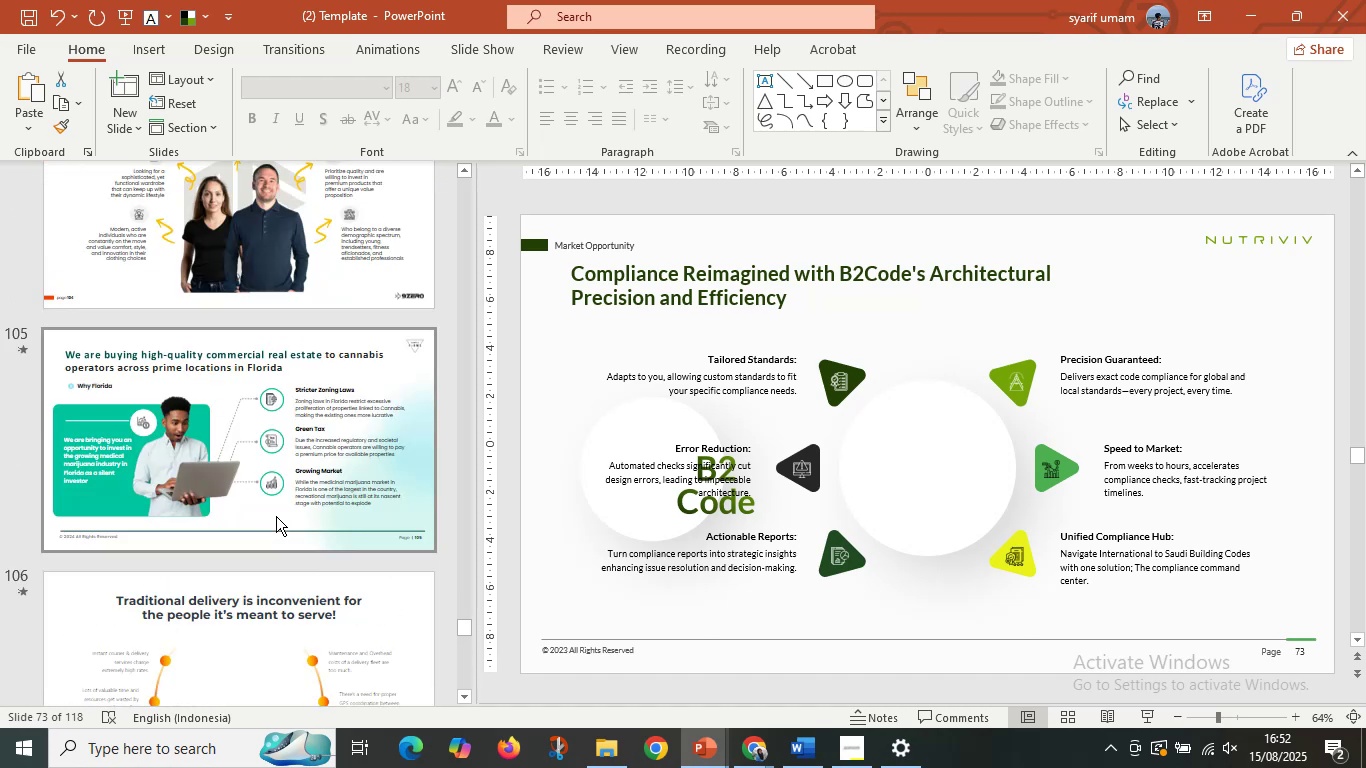 
mouse_move([255, 493])
 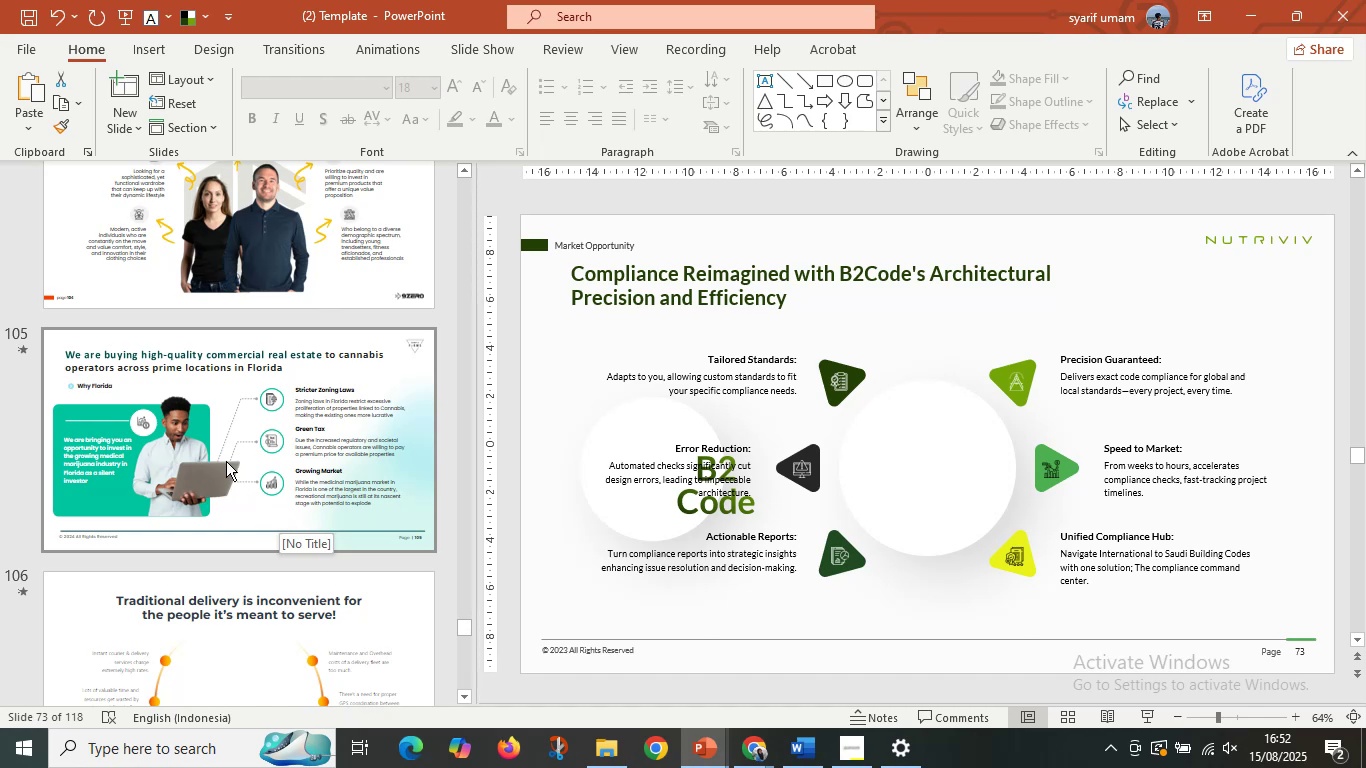 
scroll: coordinate [266, 406], scroll_direction: down, amount: 37.0
 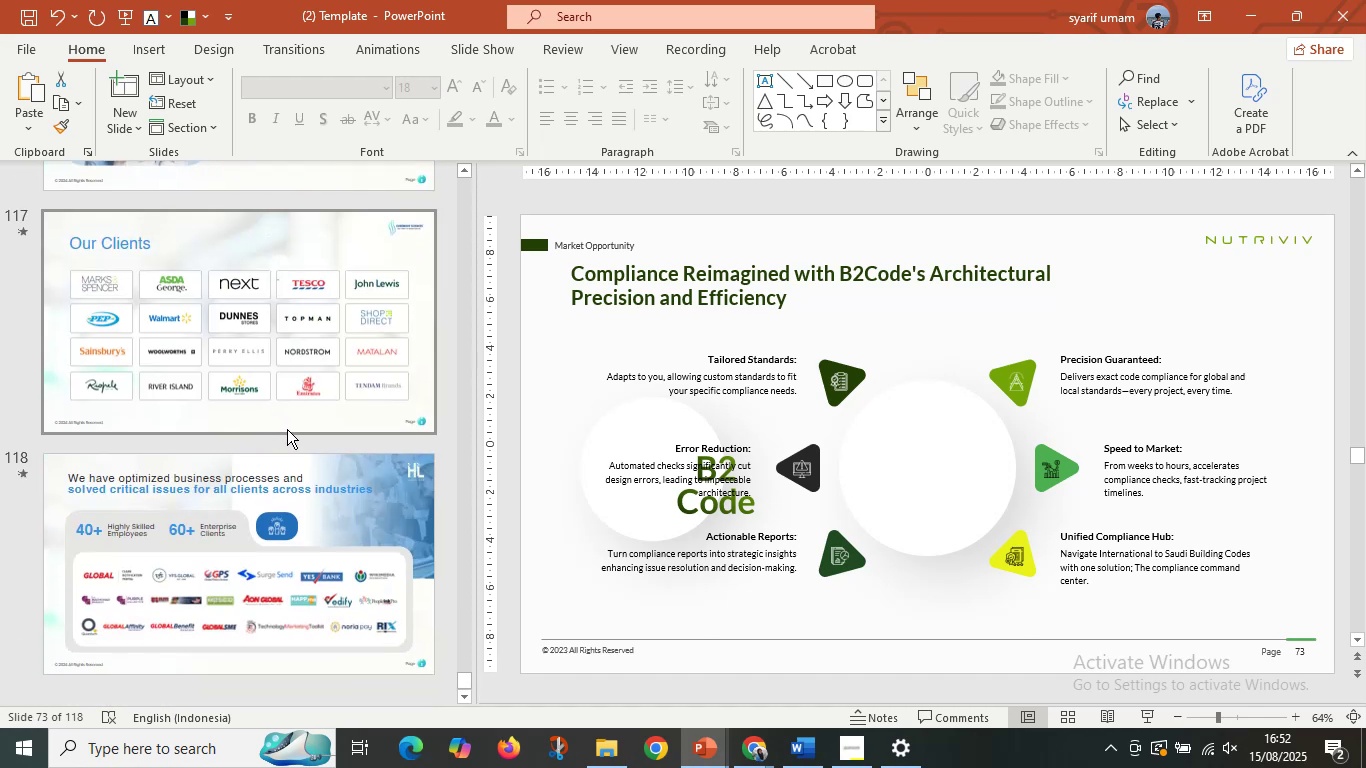 
scroll: coordinate [253, 470], scroll_direction: up, amount: 53.0
 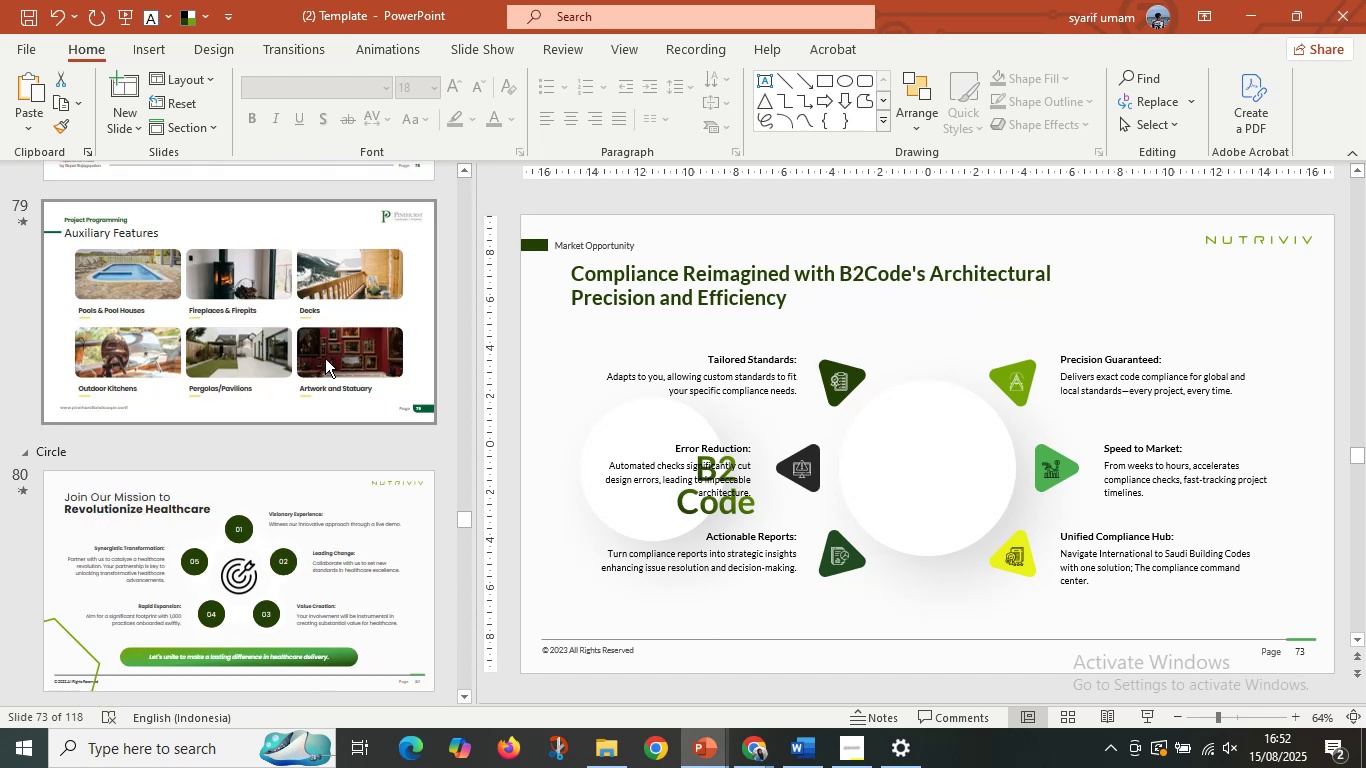 
left_click([325, 358])
 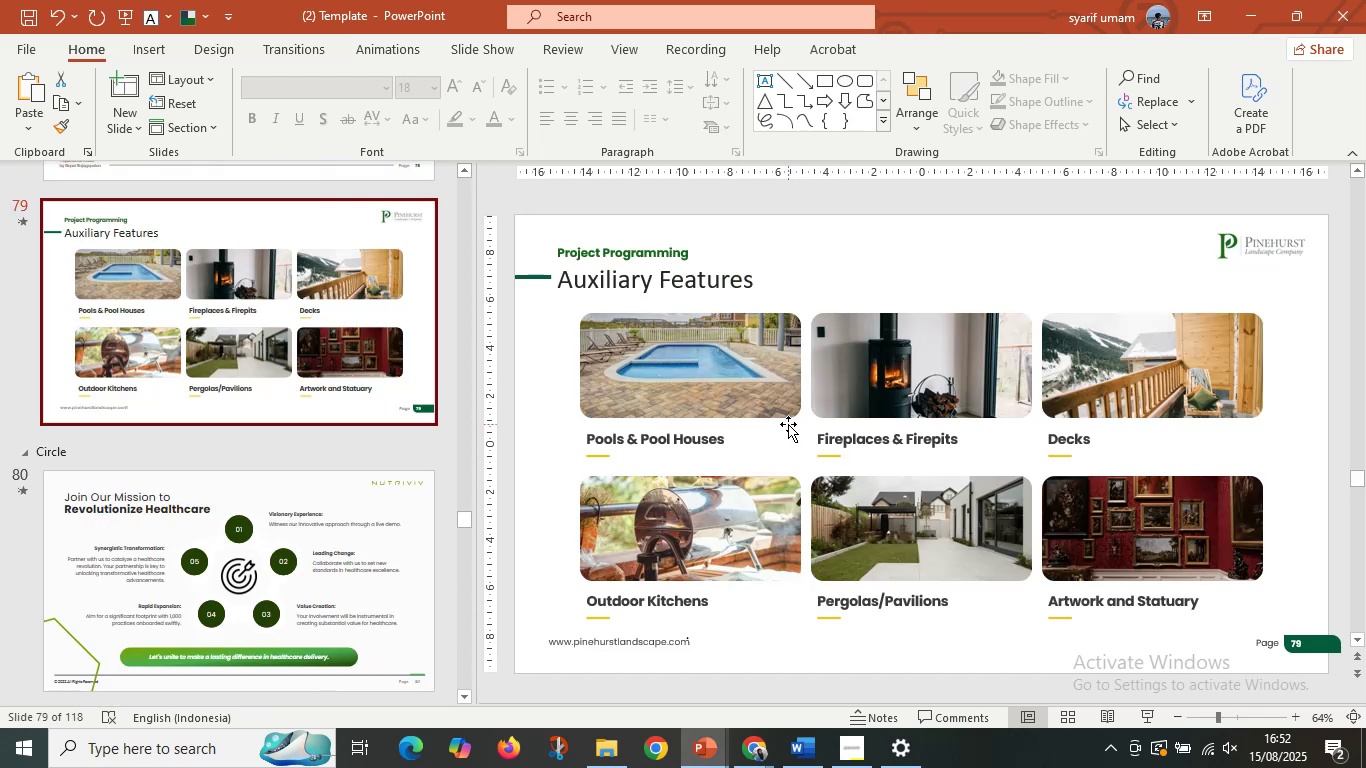 
key(ArrowUp)
 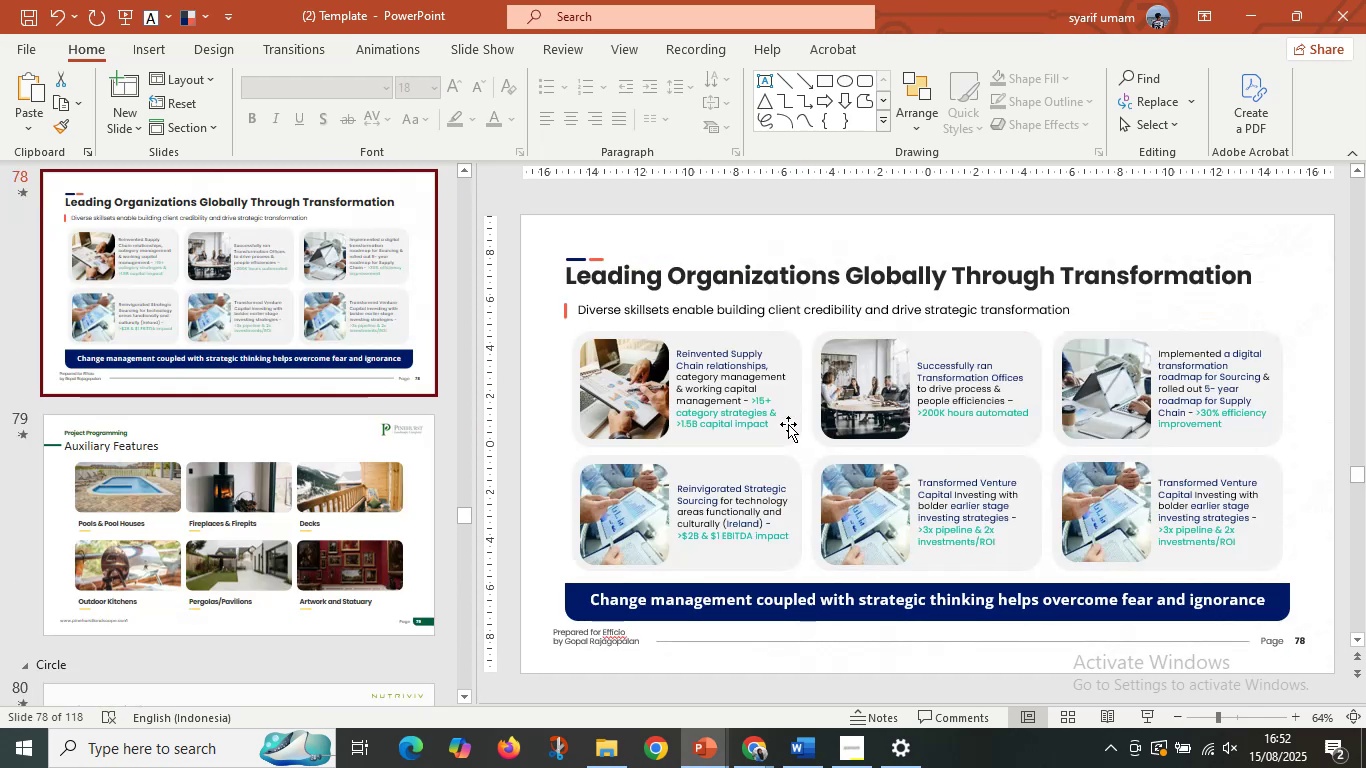 
key(ArrowUp)
 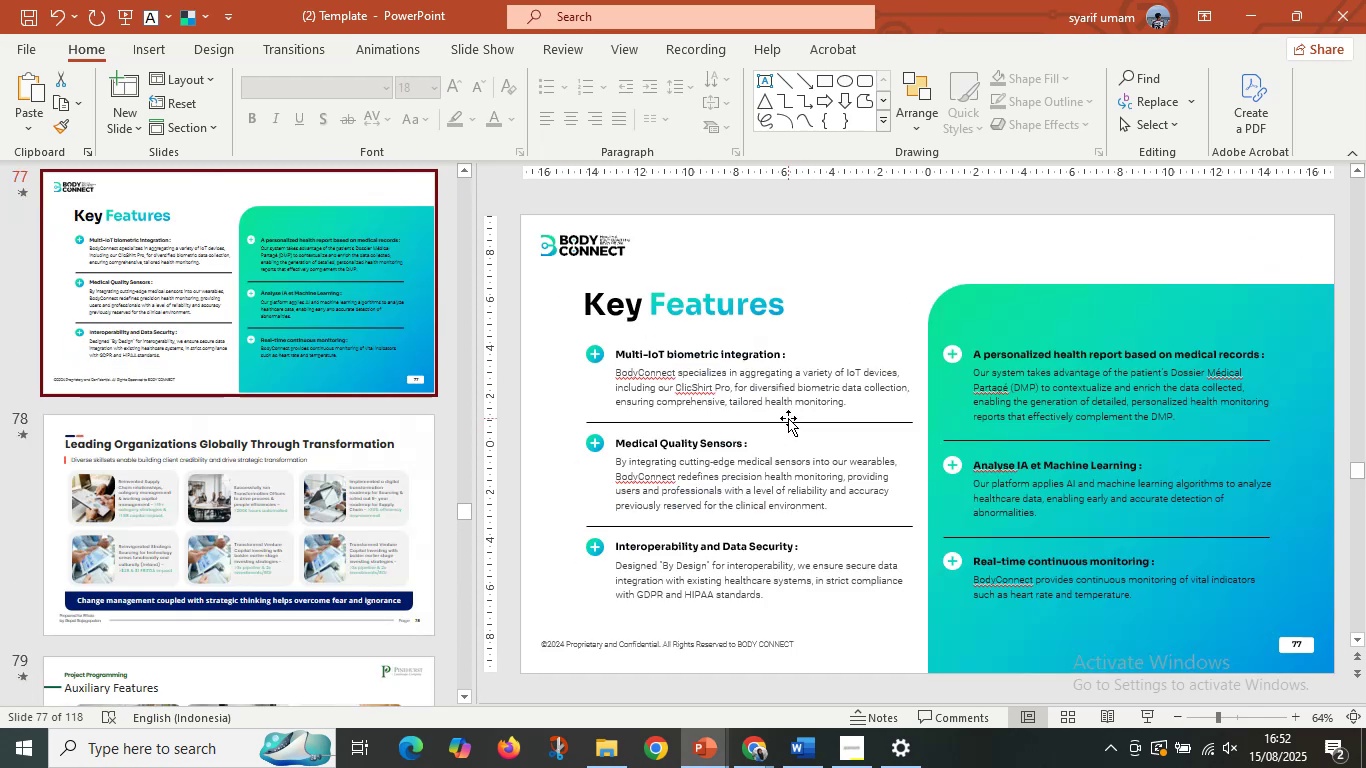 
key(ArrowUp)
 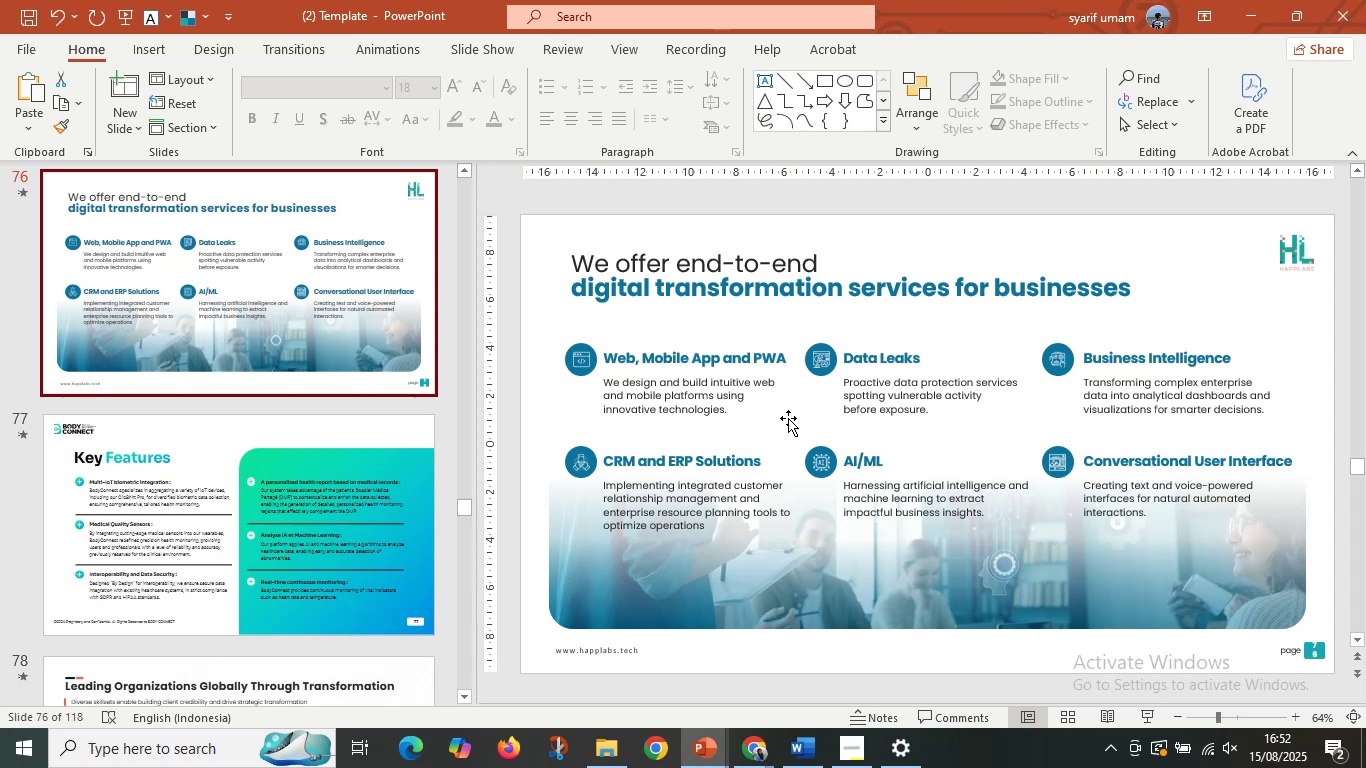 
key(ArrowUp)
 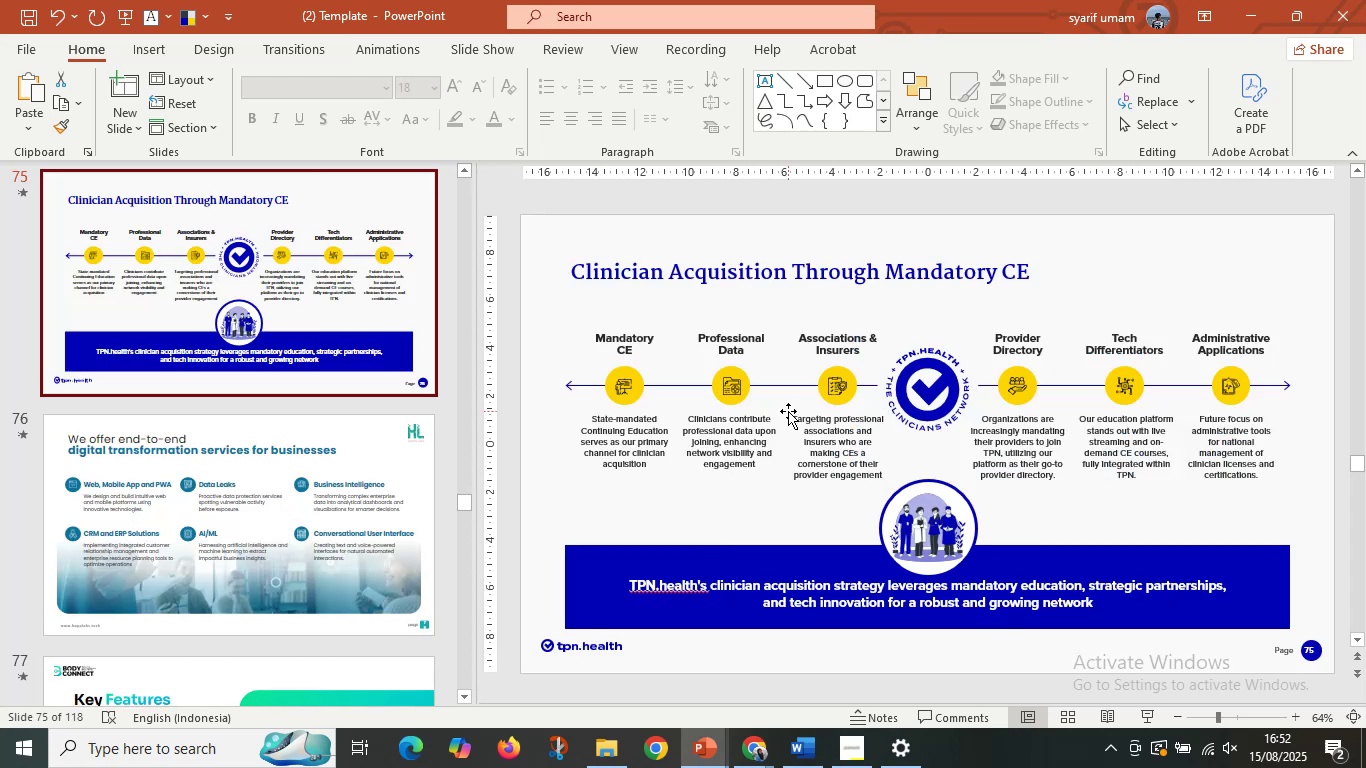 
key(ArrowUp)
 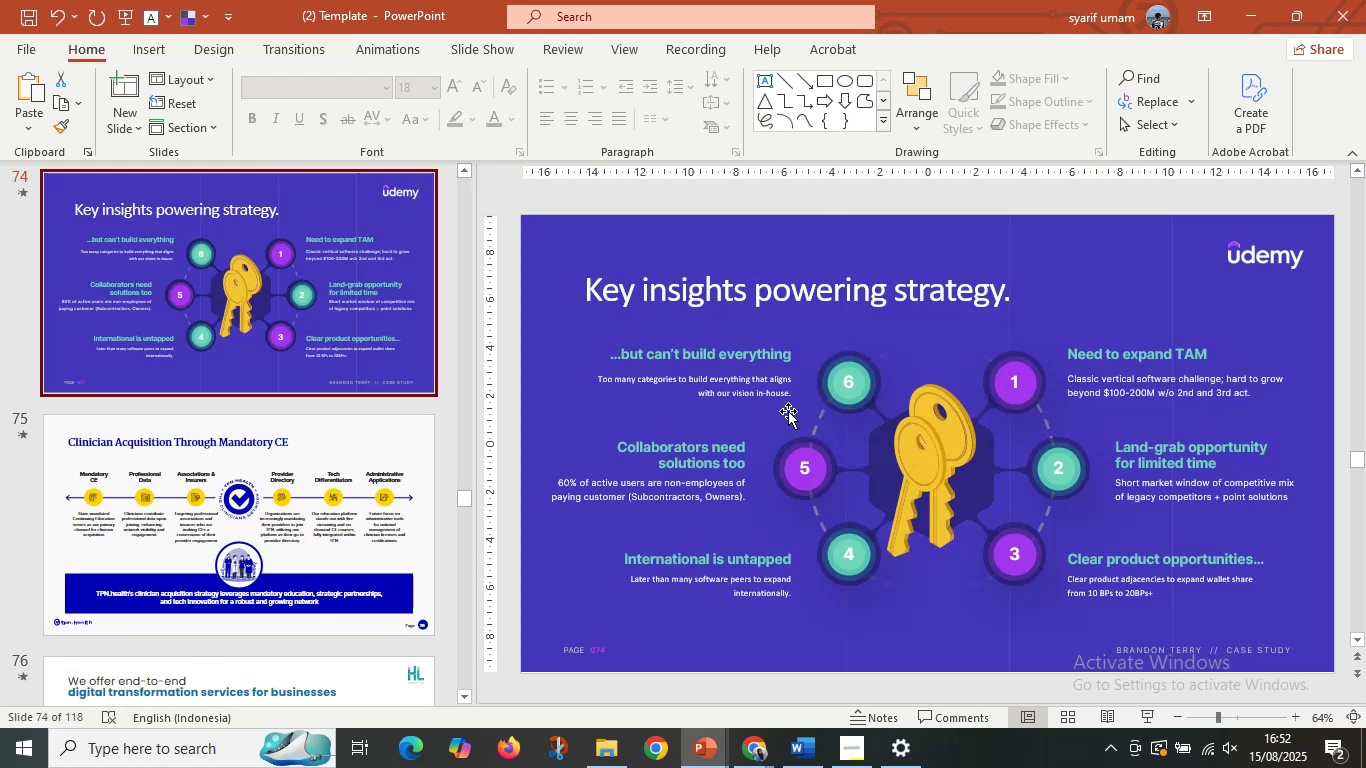 
key(ArrowUp)
 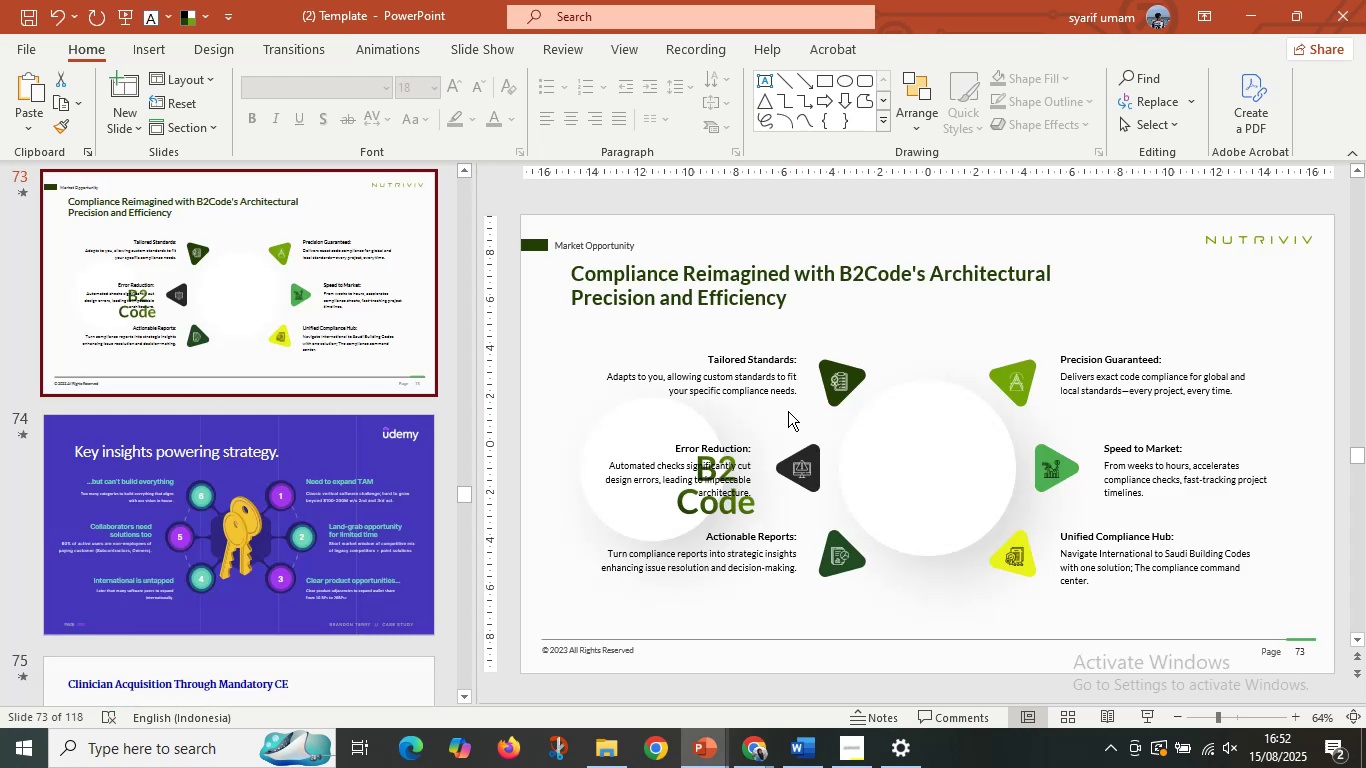 
key(ArrowUp)
 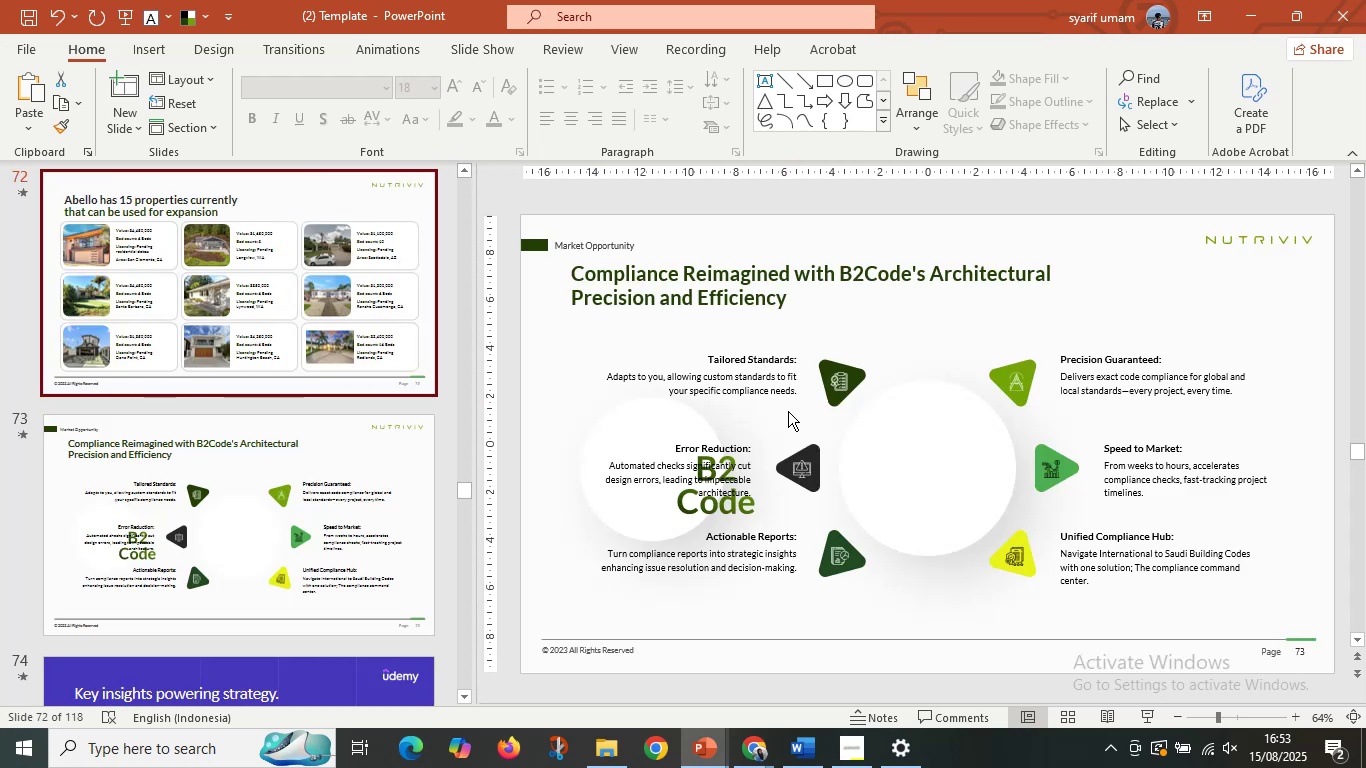 
key(ArrowUp)
 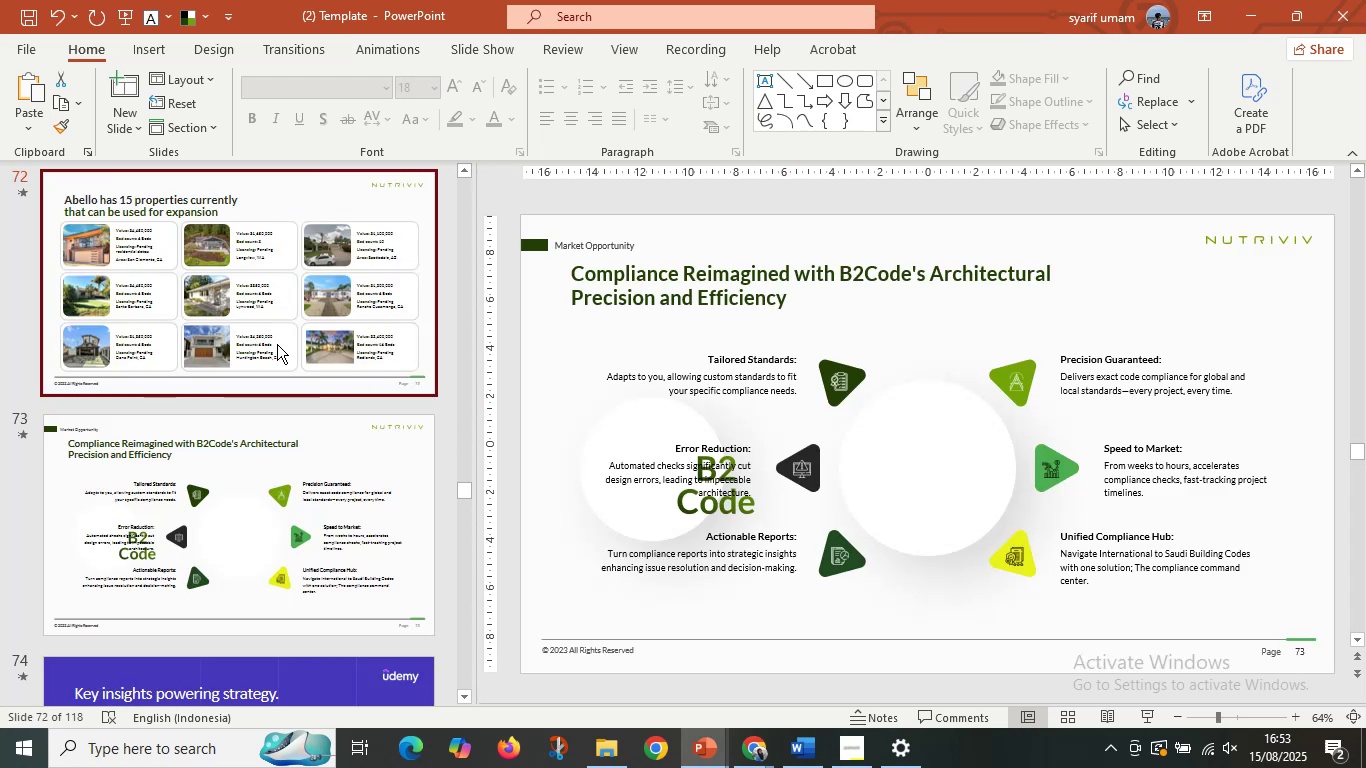 
left_click([271, 319])
 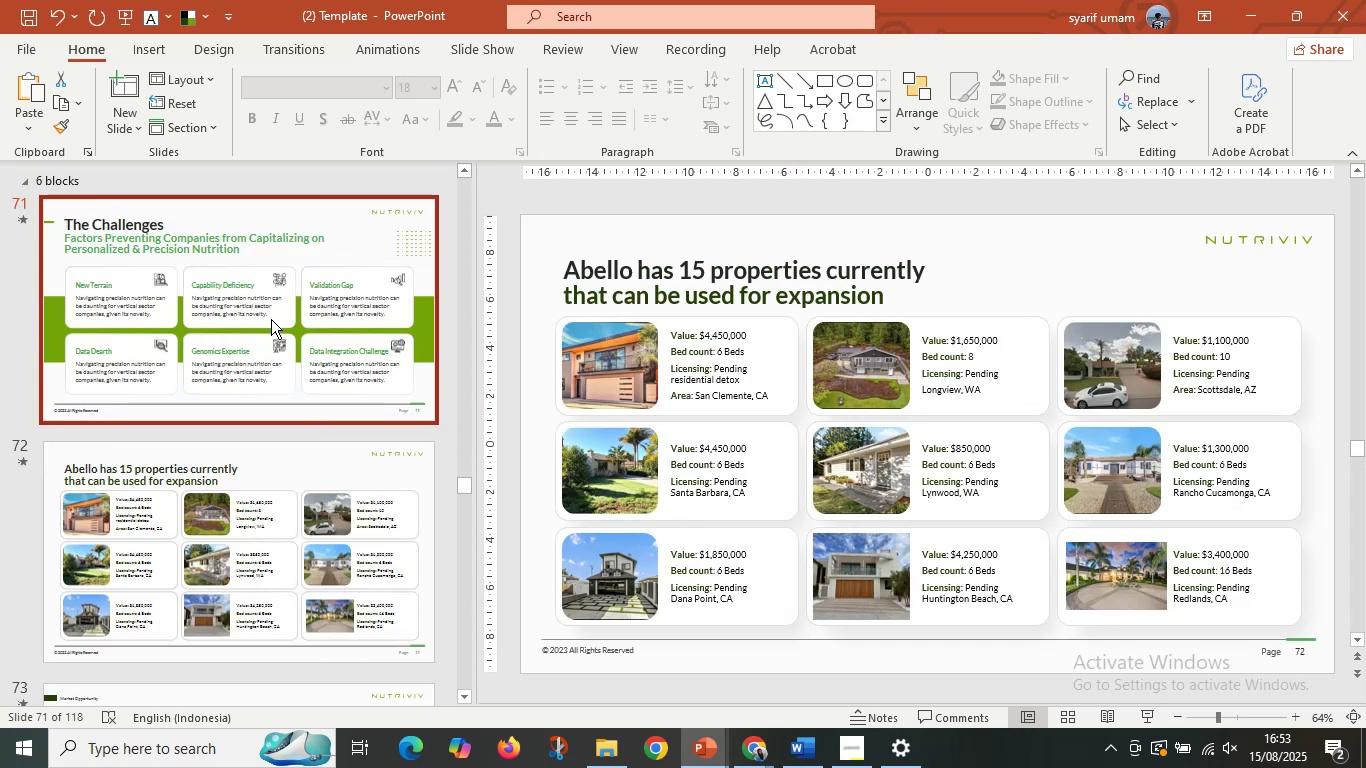 
key(ArrowUp)
 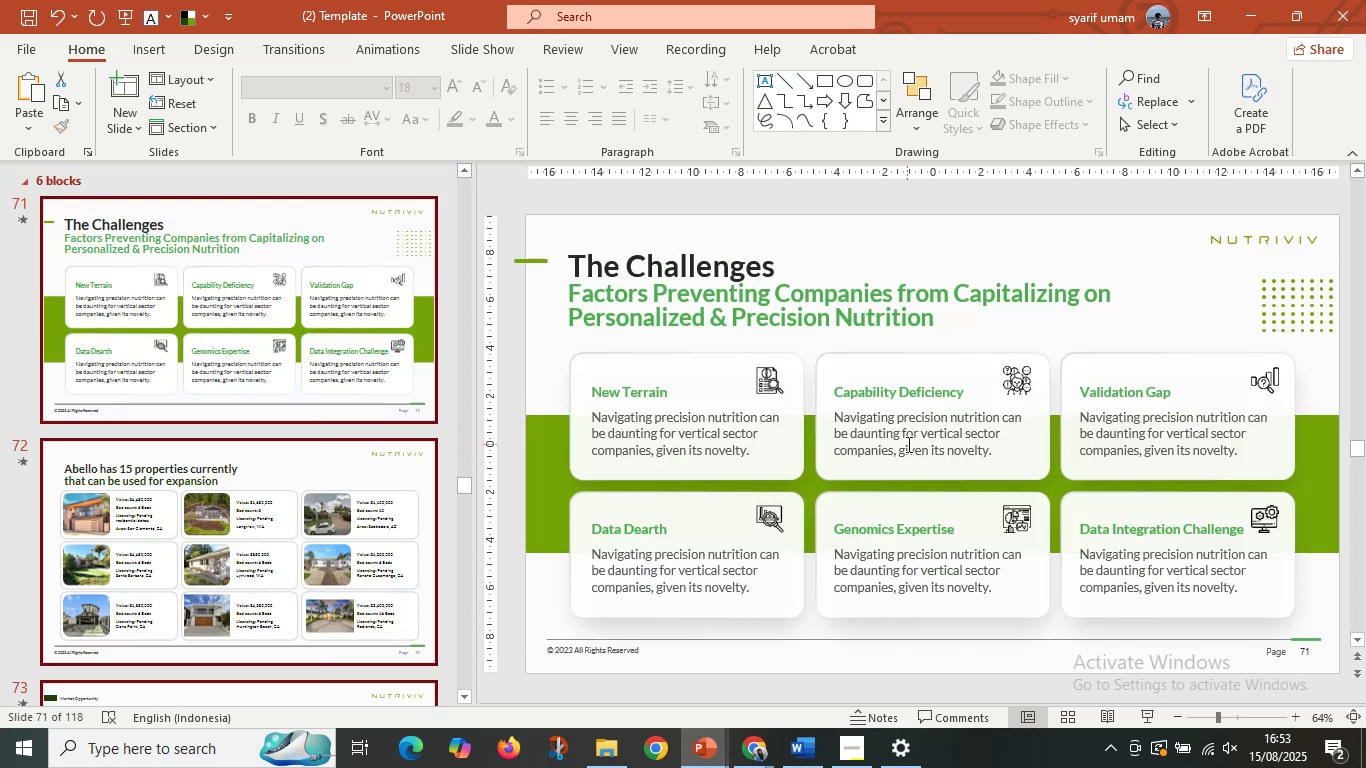 
key(ArrowUp)
 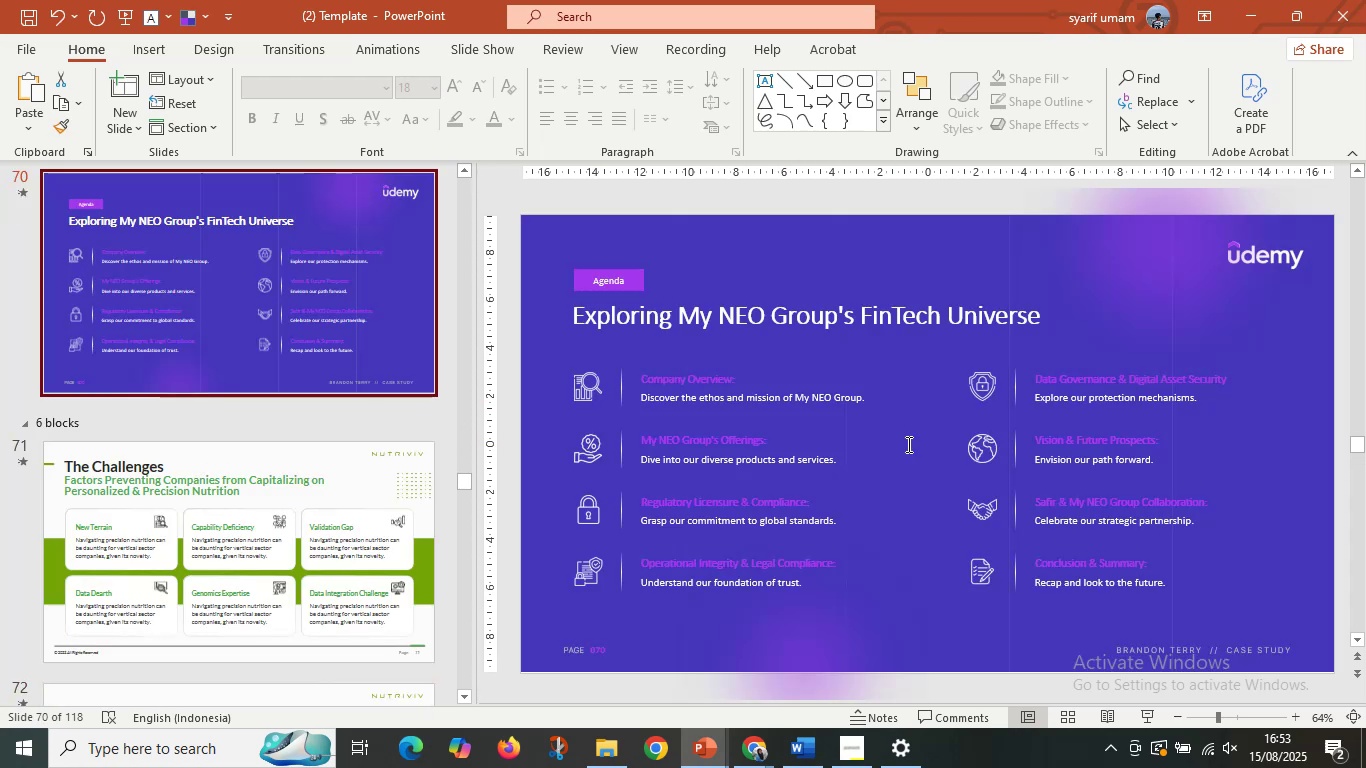 
key(ArrowUp)
 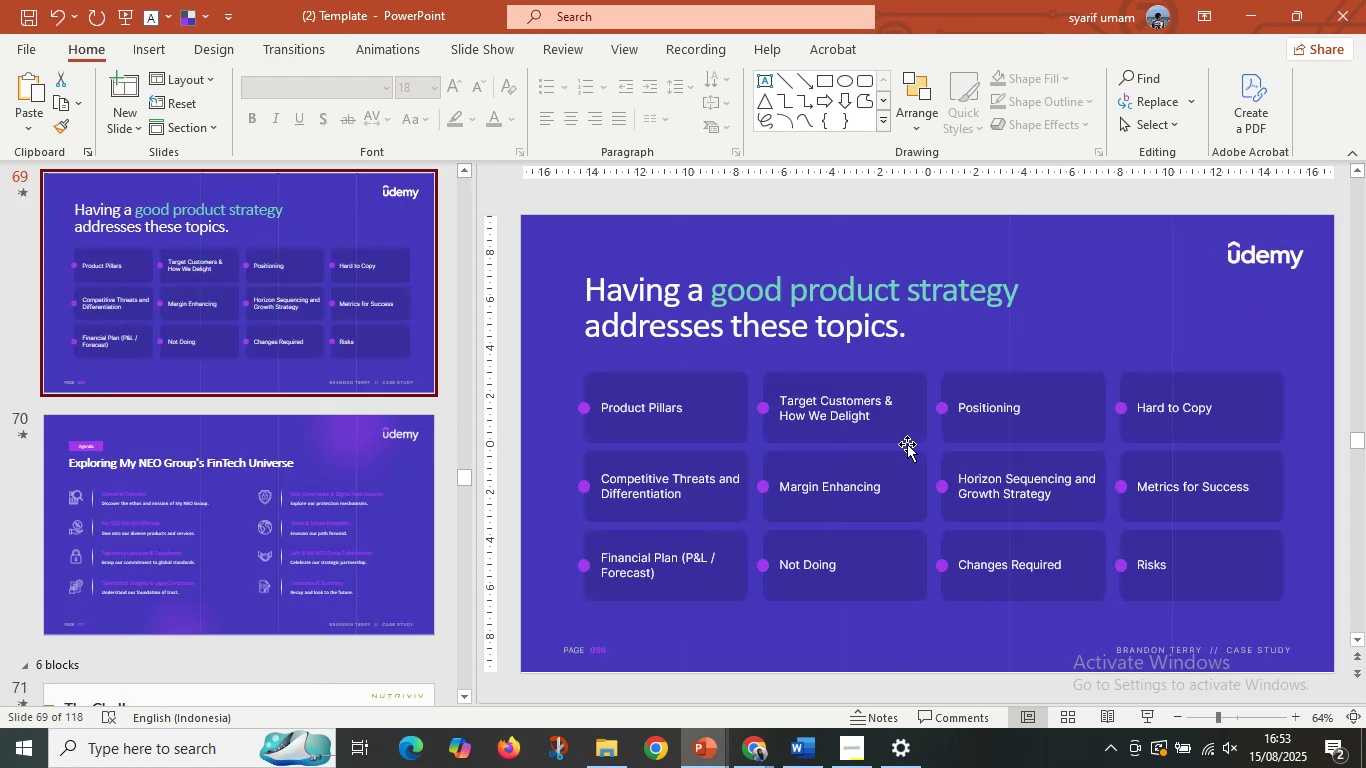 
key(ArrowUp)
 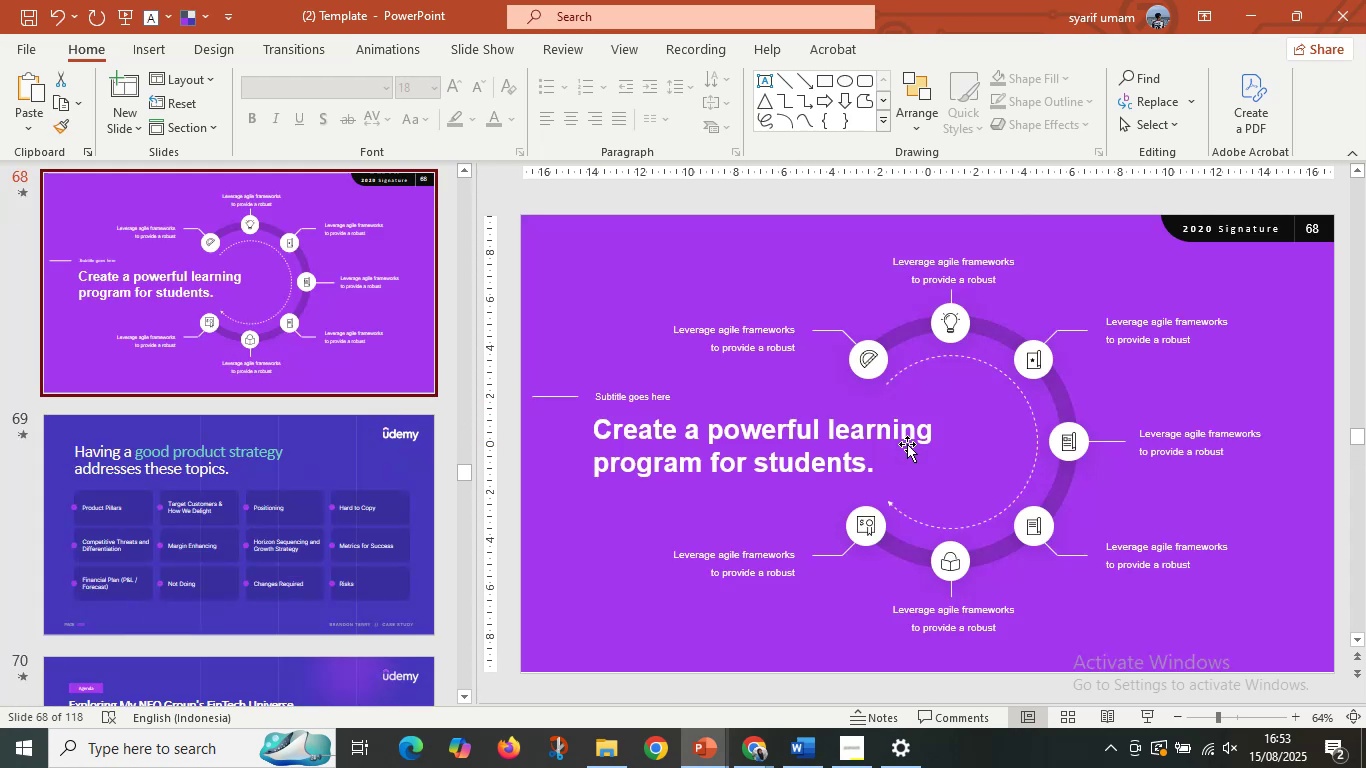 
key(ArrowUp)
 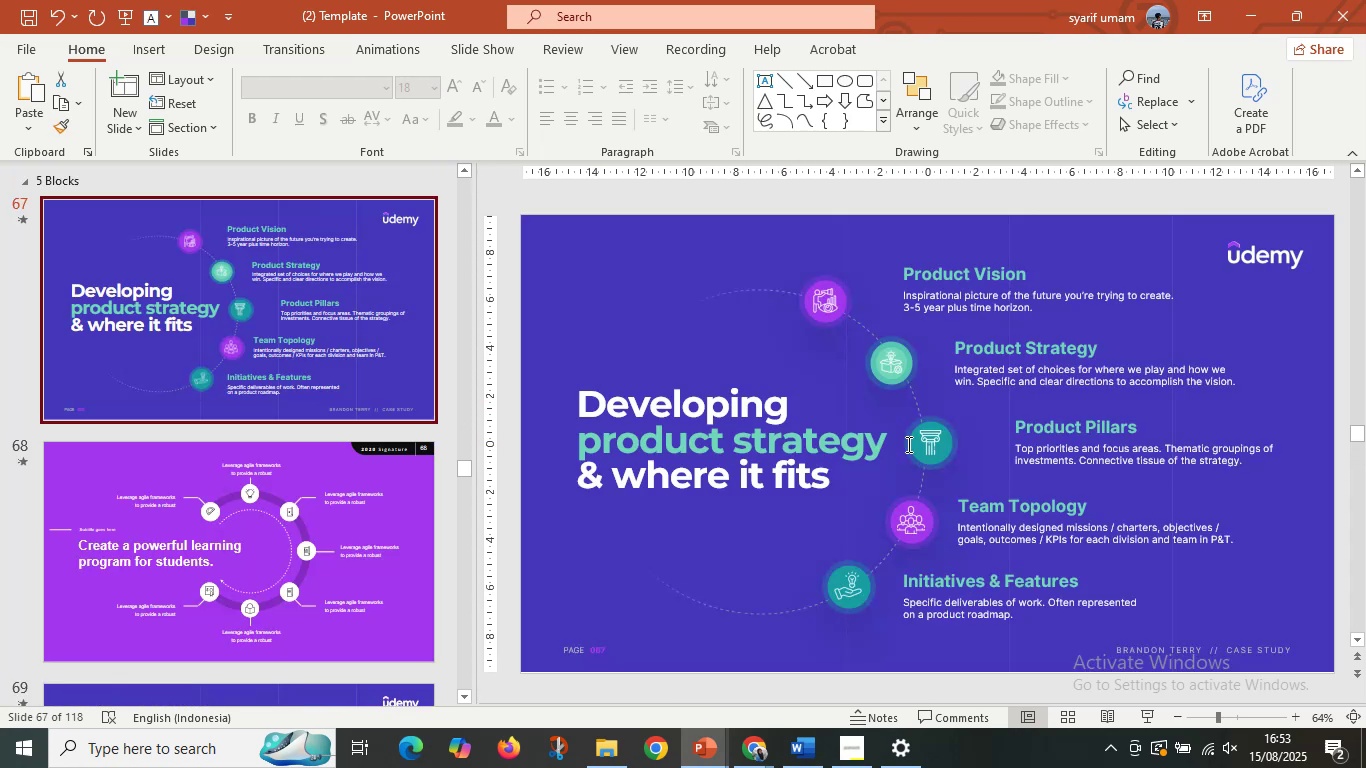 
key(ArrowUp)
 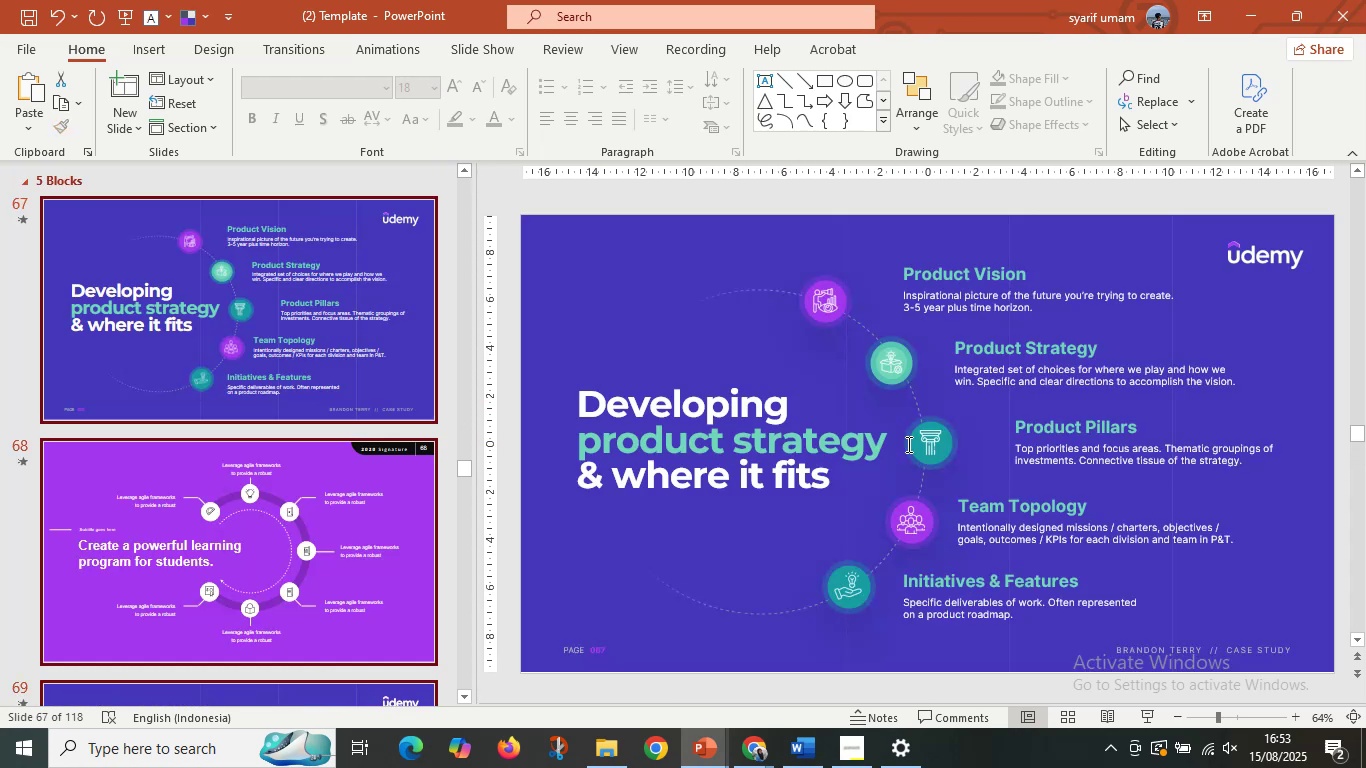 
key(ArrowUp)
 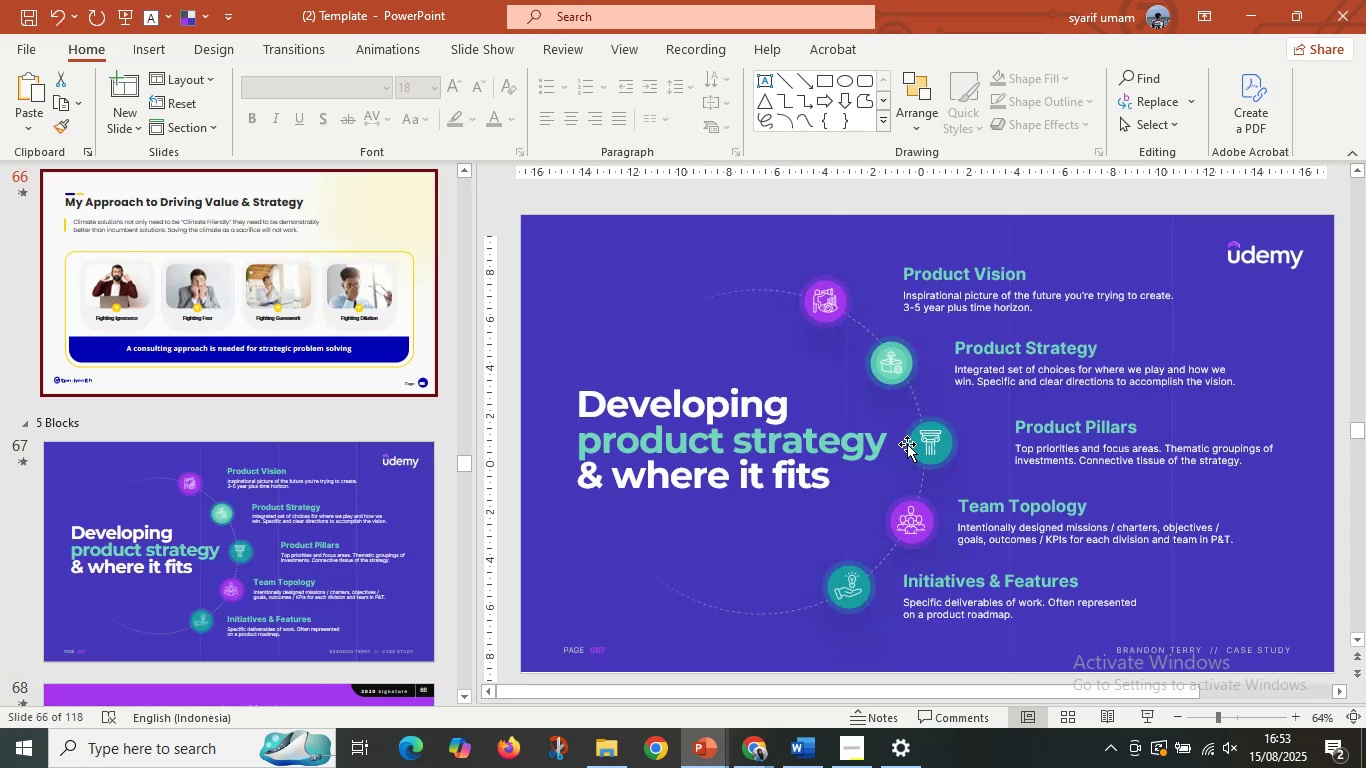 
key(ArrowUp)
 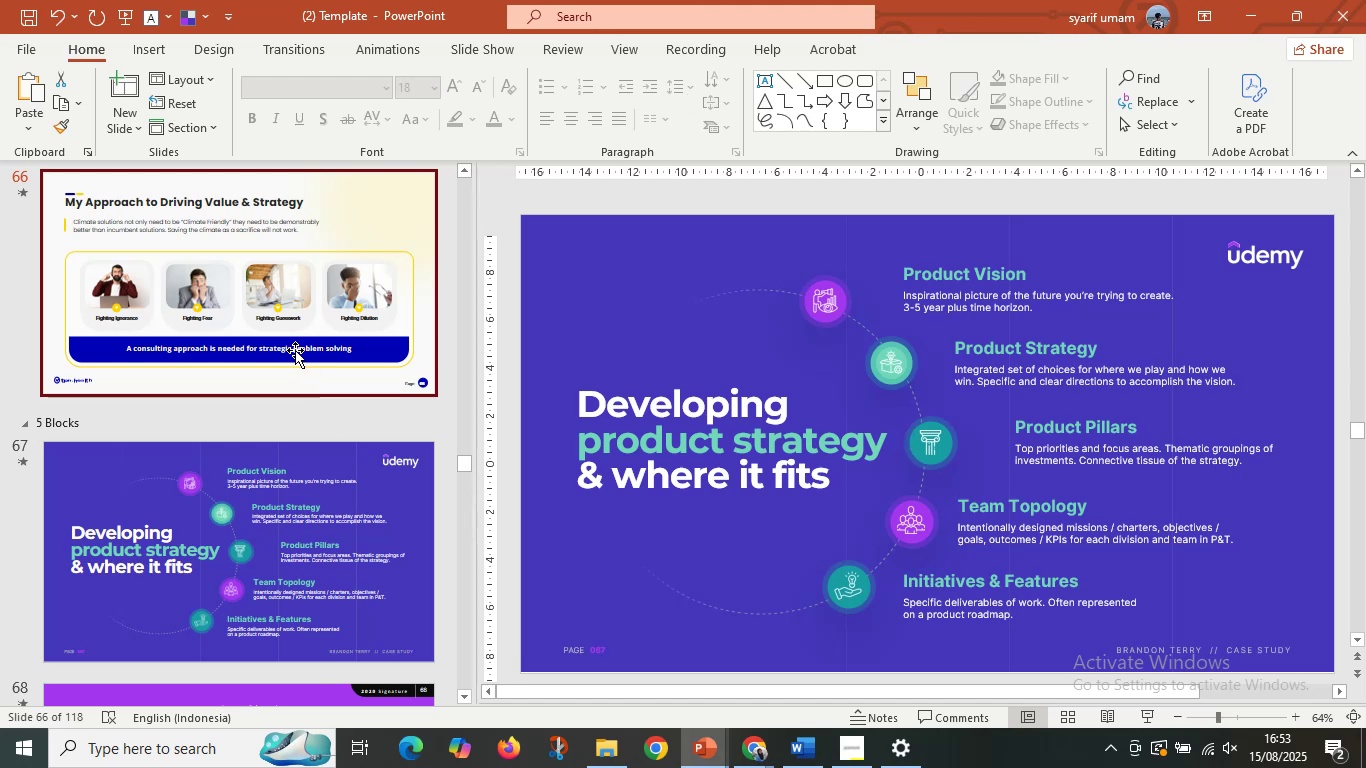 
left_click([286, 338])
 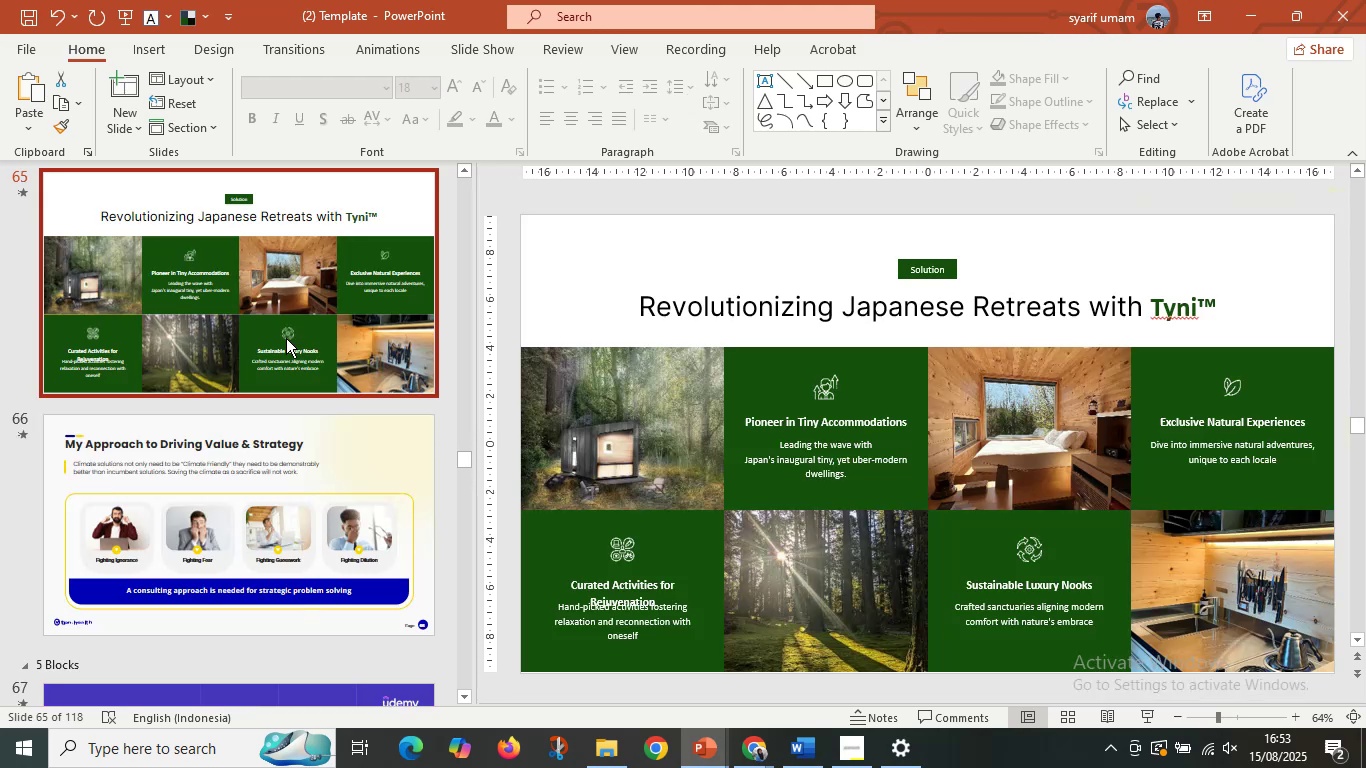 
key(ArrowUp)
 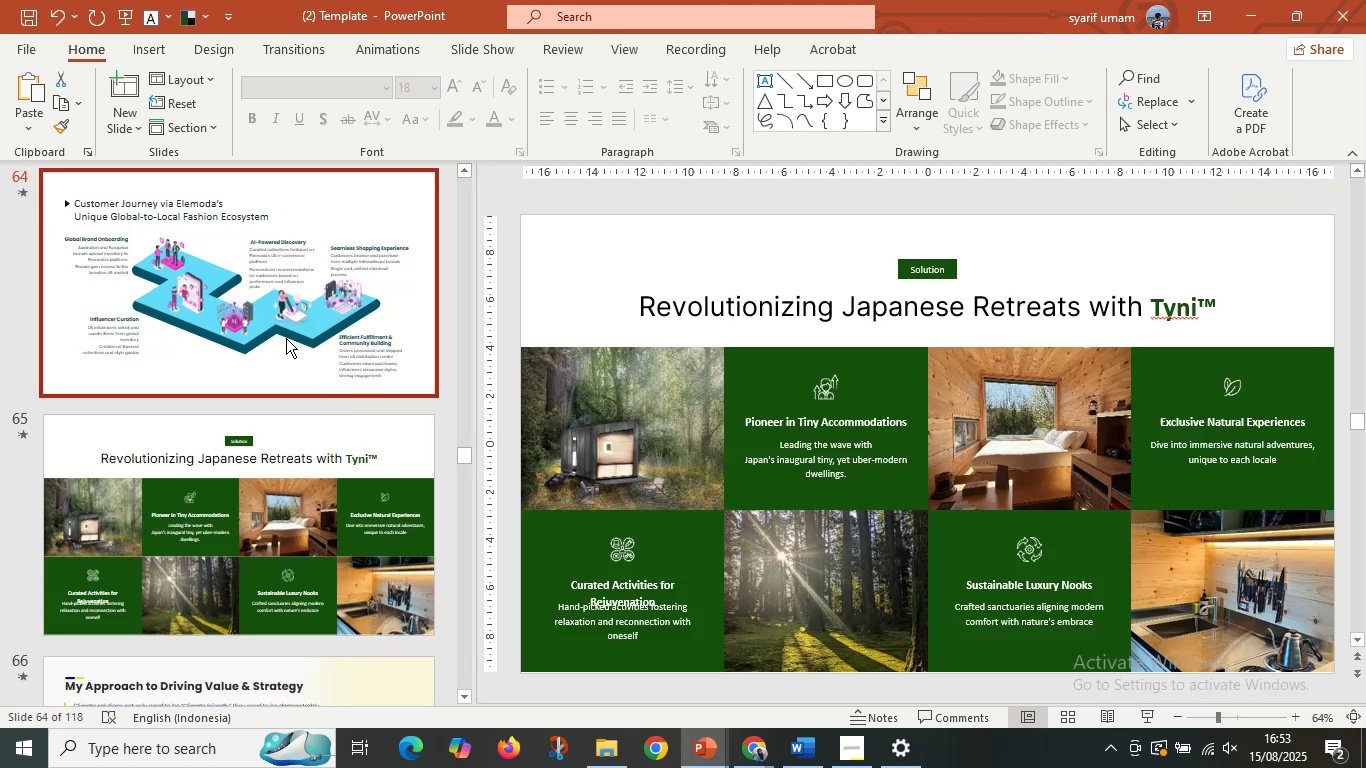 
key(ArrowUp)
 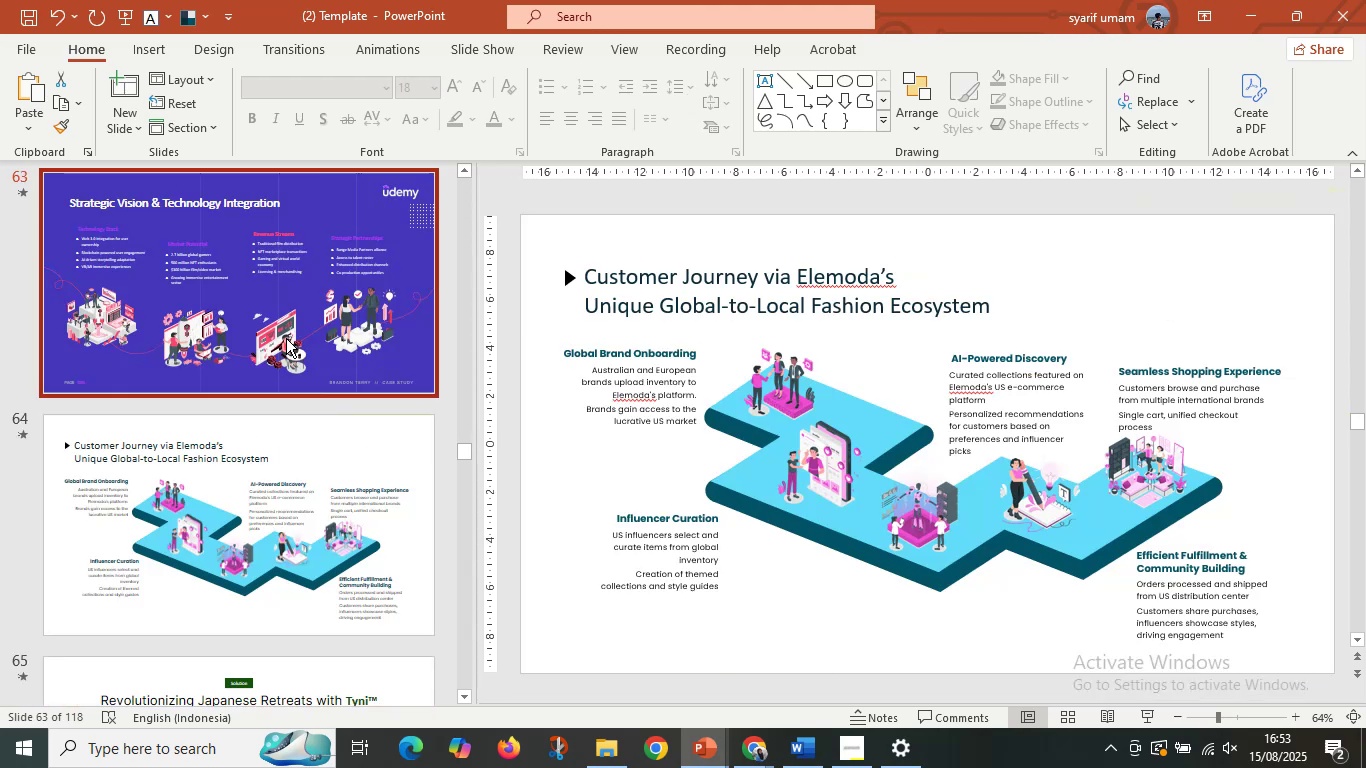 
key(ArrowUp)
 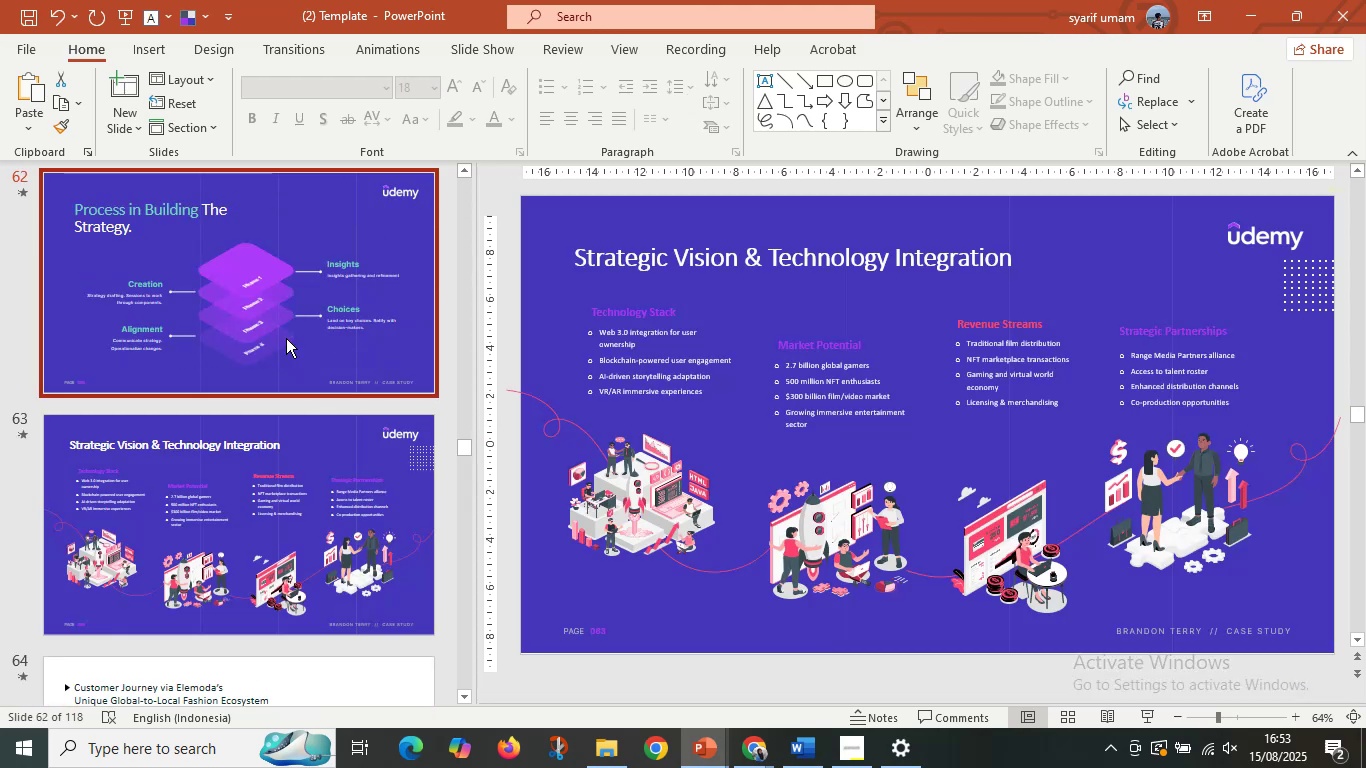 
key(ArrowUp)
 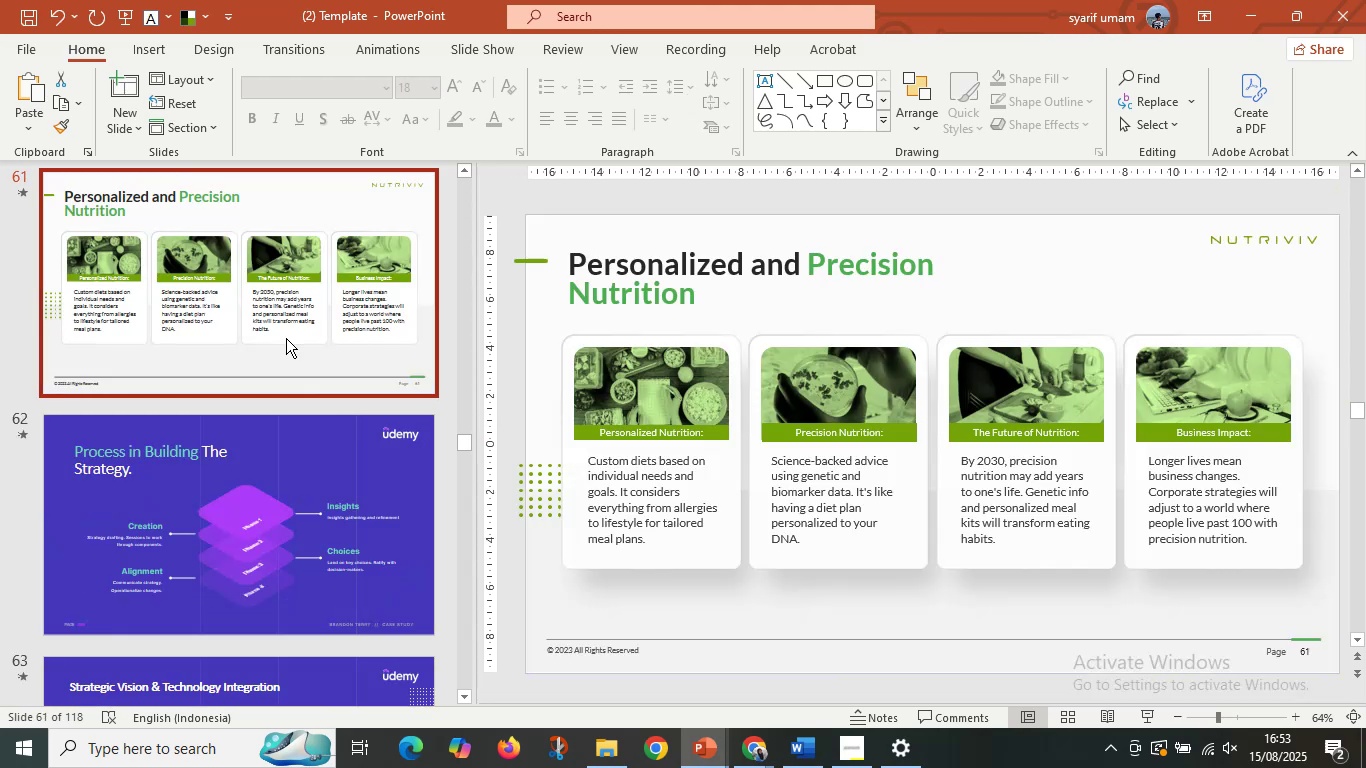 
key(ArrowUp)
 